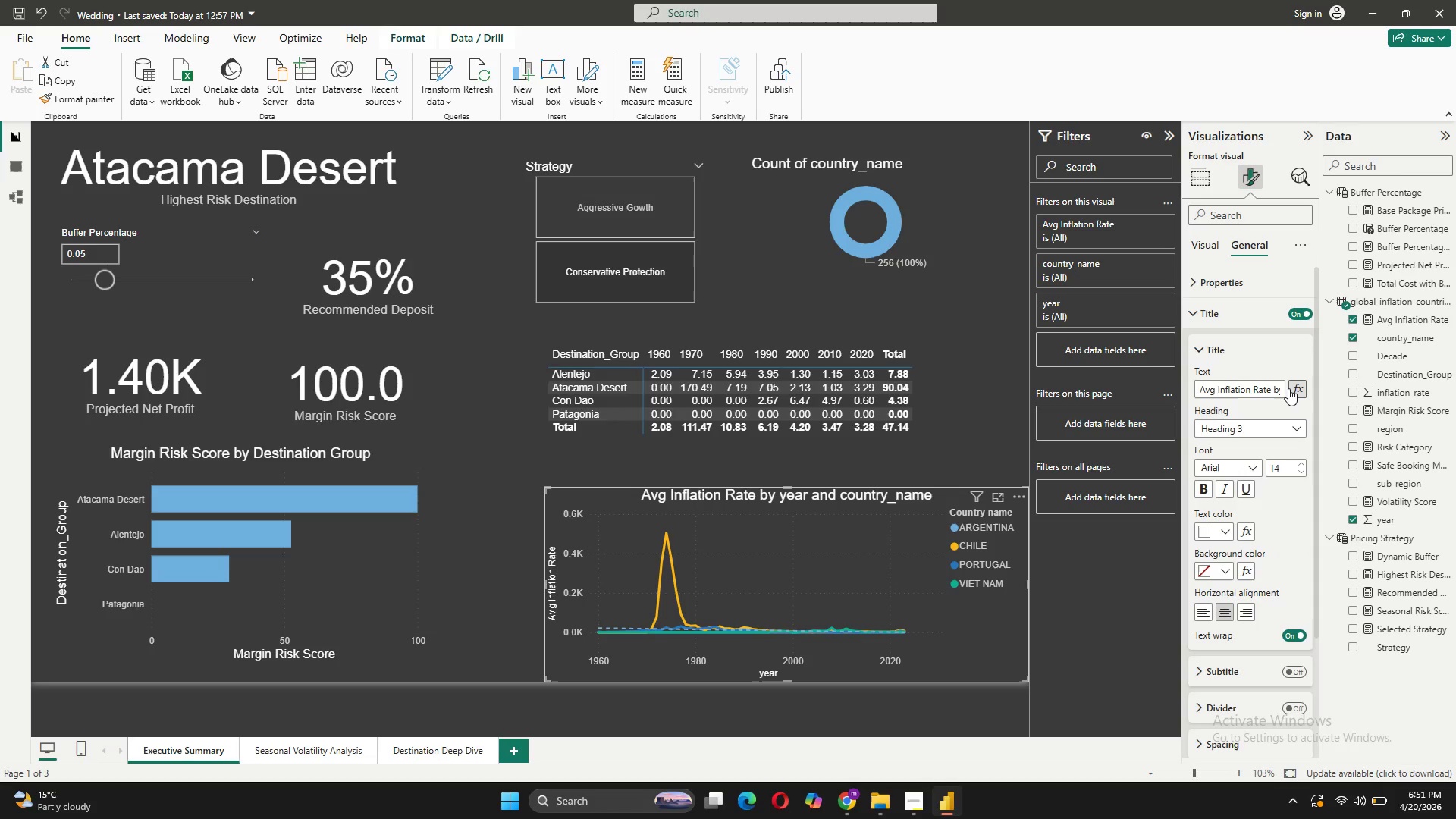 
left_click([1269, 388])
 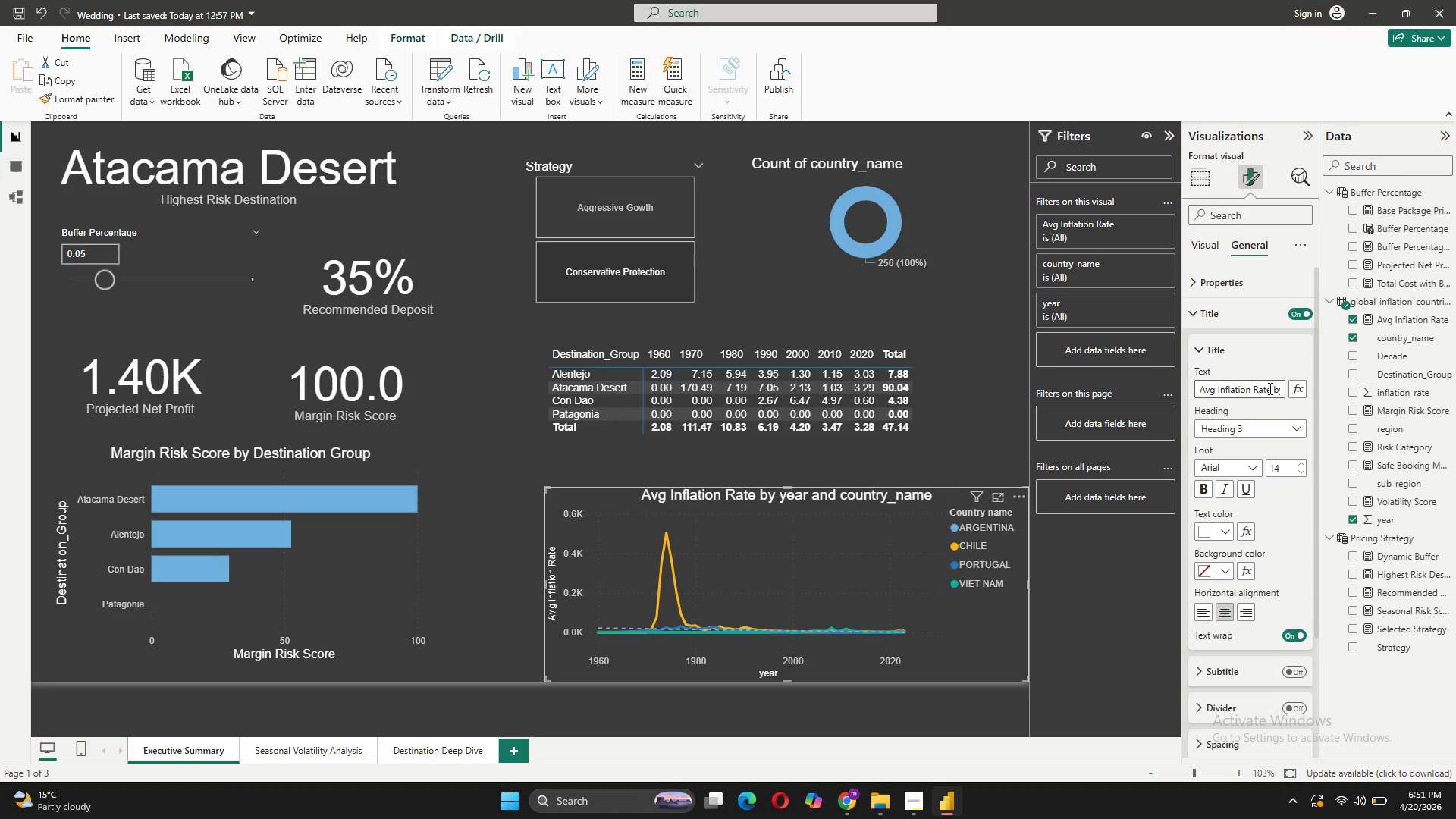 
hold_key(key=ArrowRight, duration=1.45)
 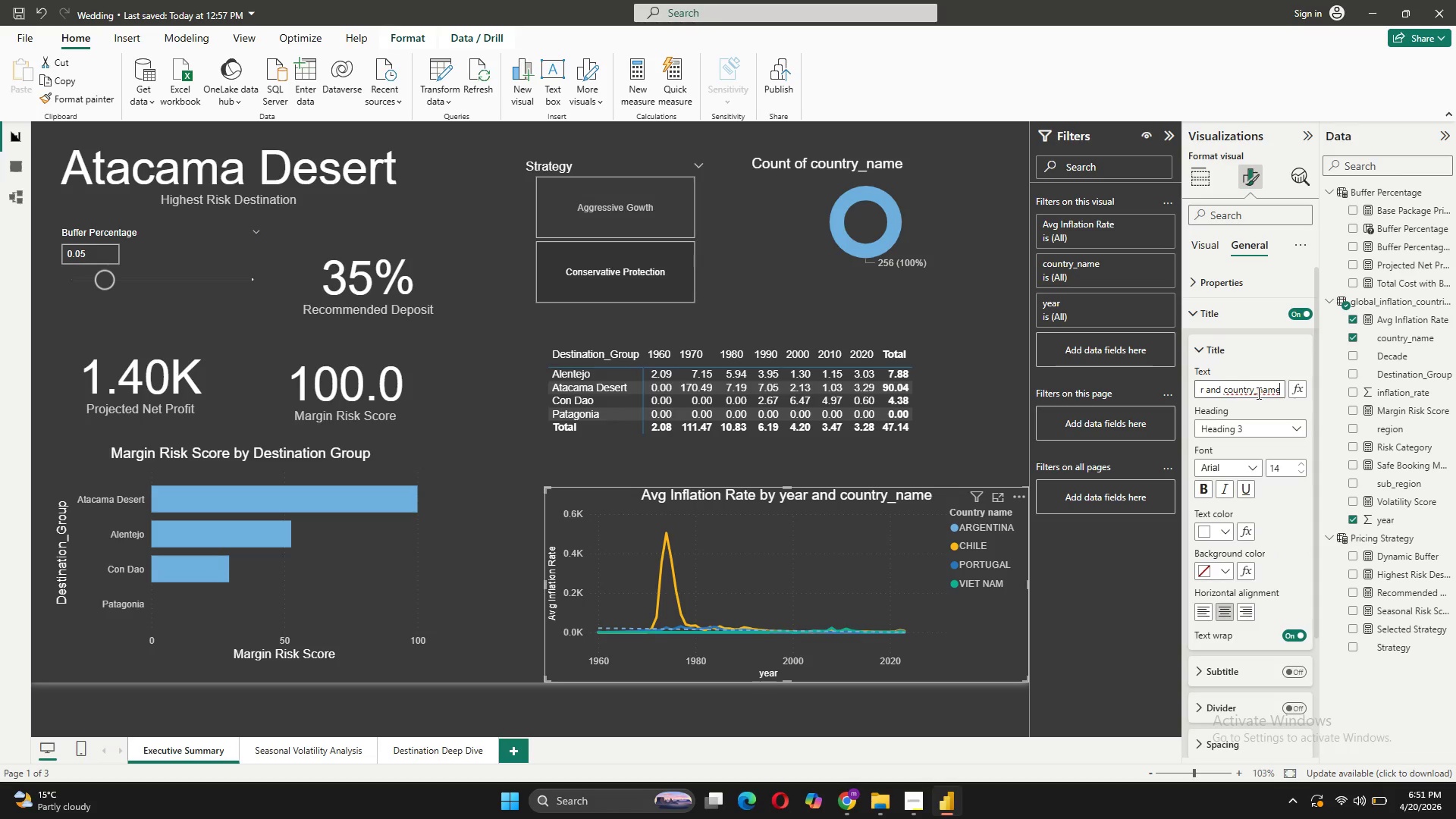 
left_click([1257, 393])
 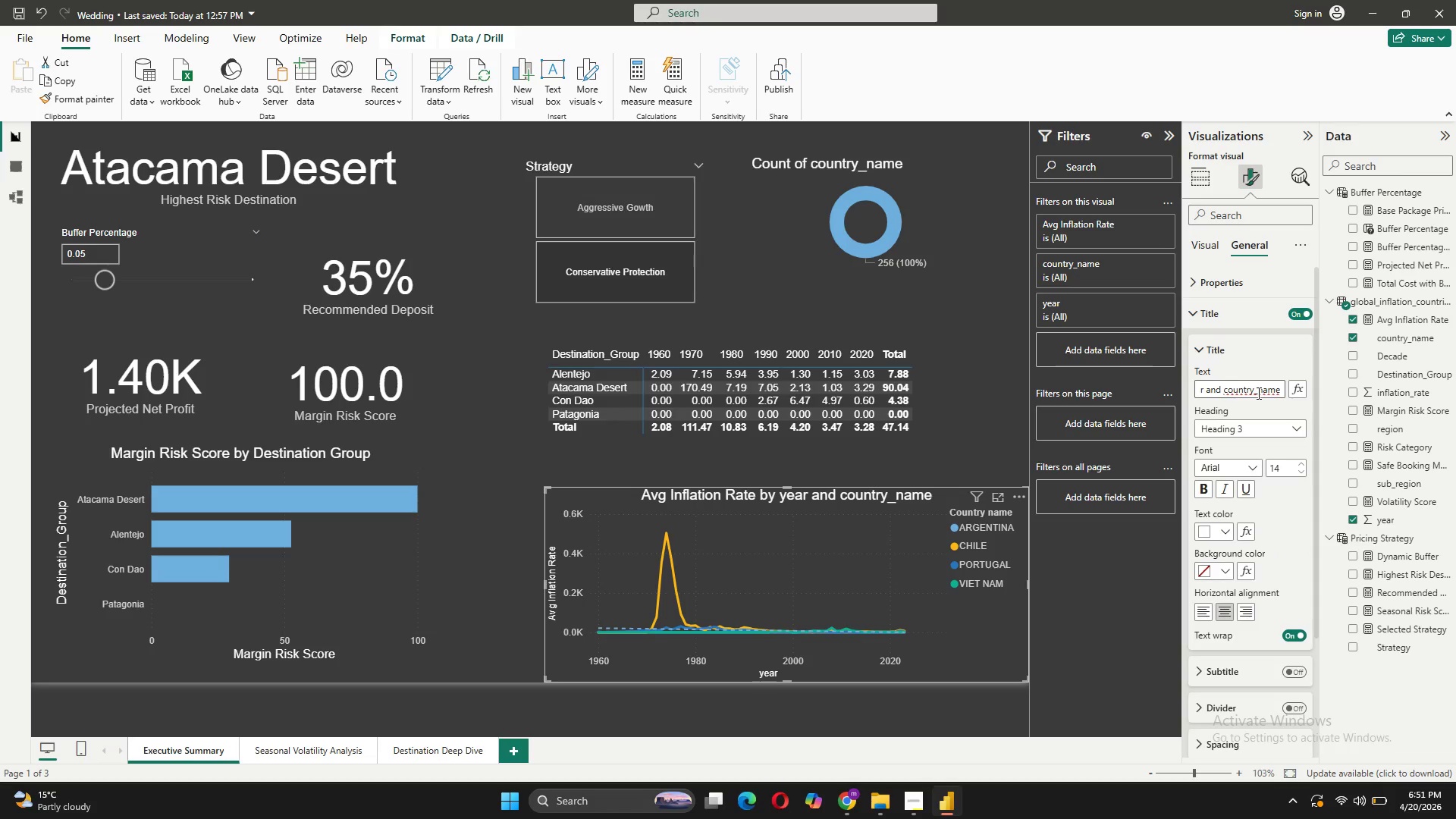 
key(Backspace)
 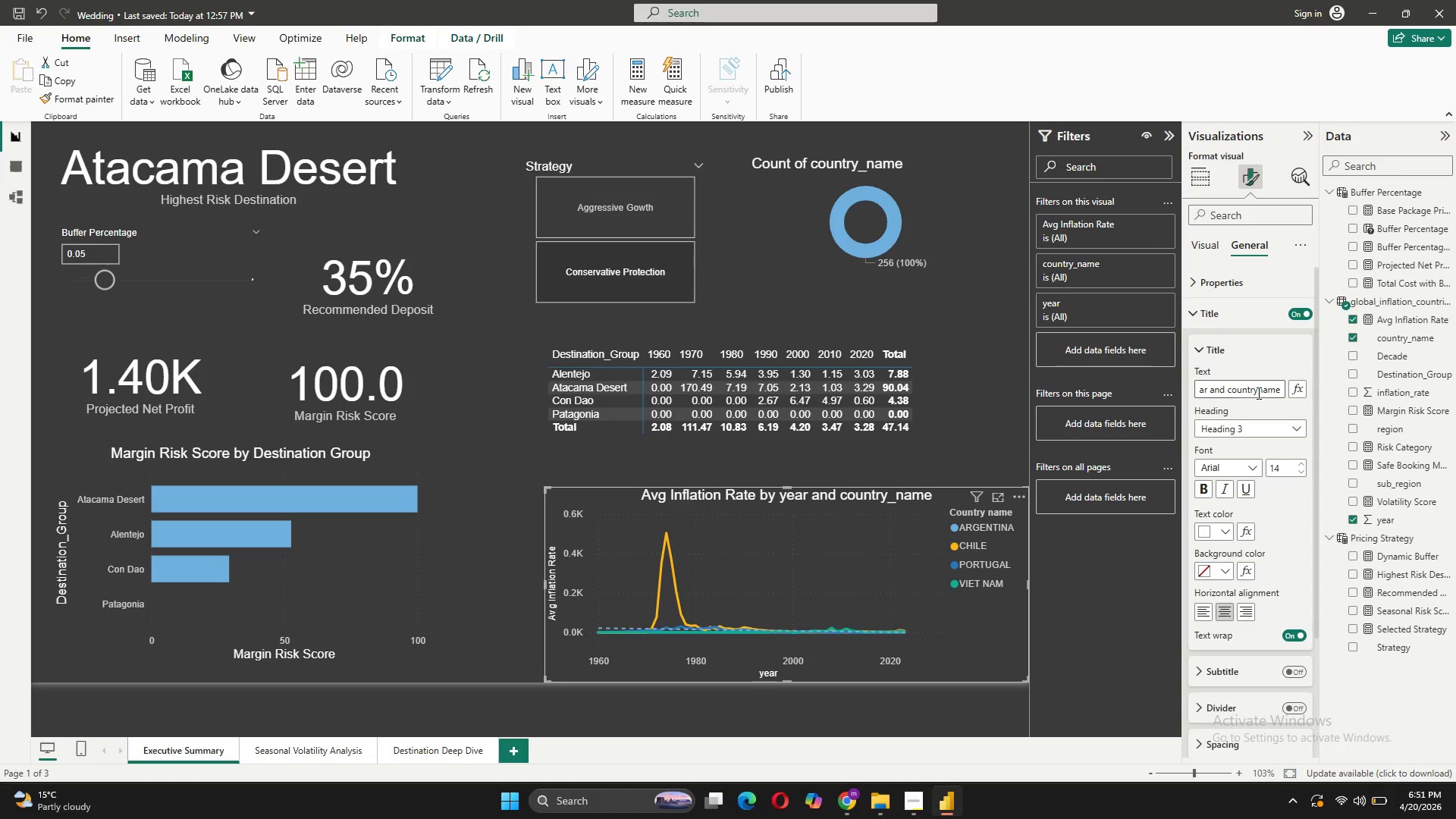 
key(Space)
 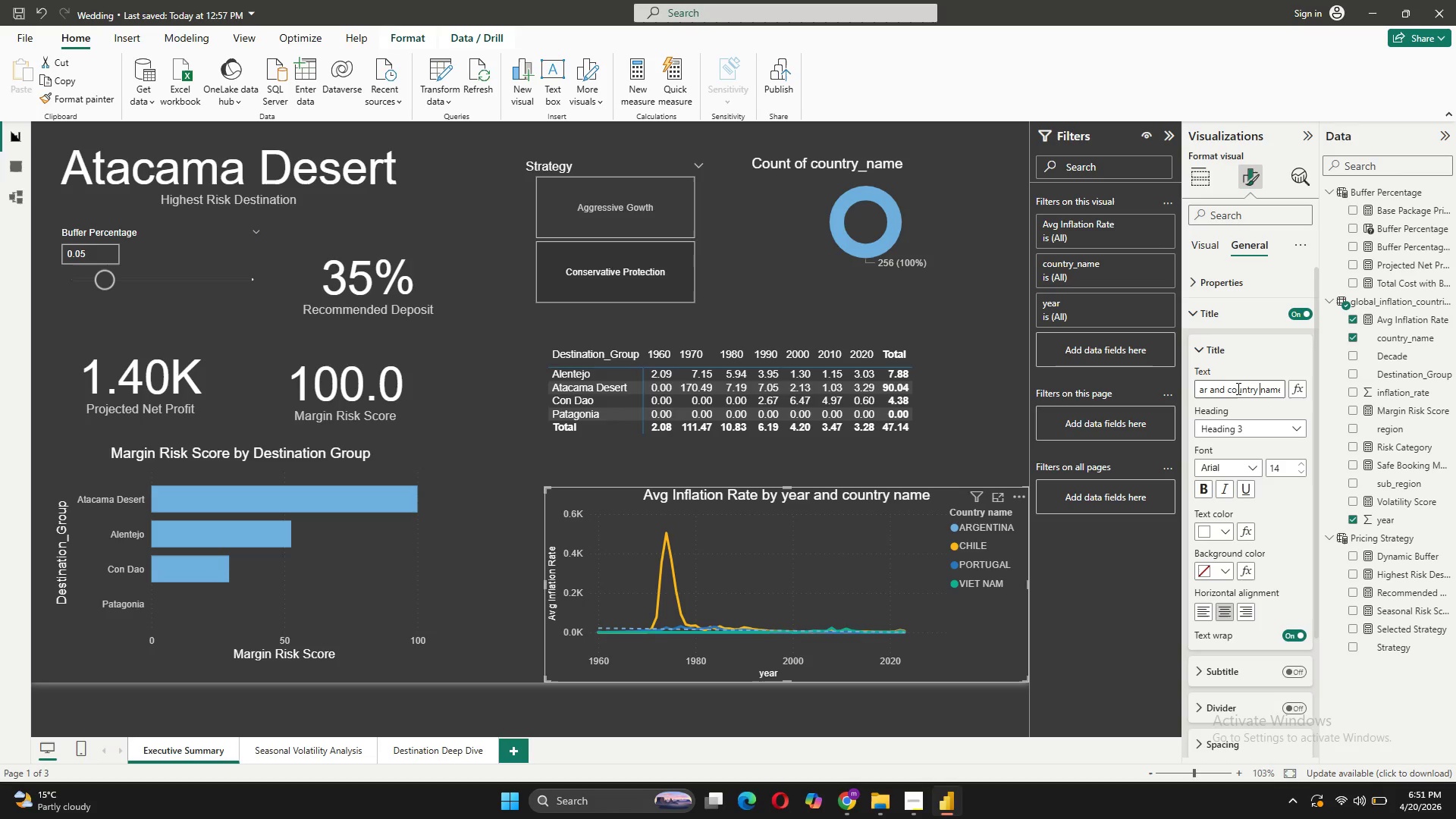 
left_click([1229, 387])
 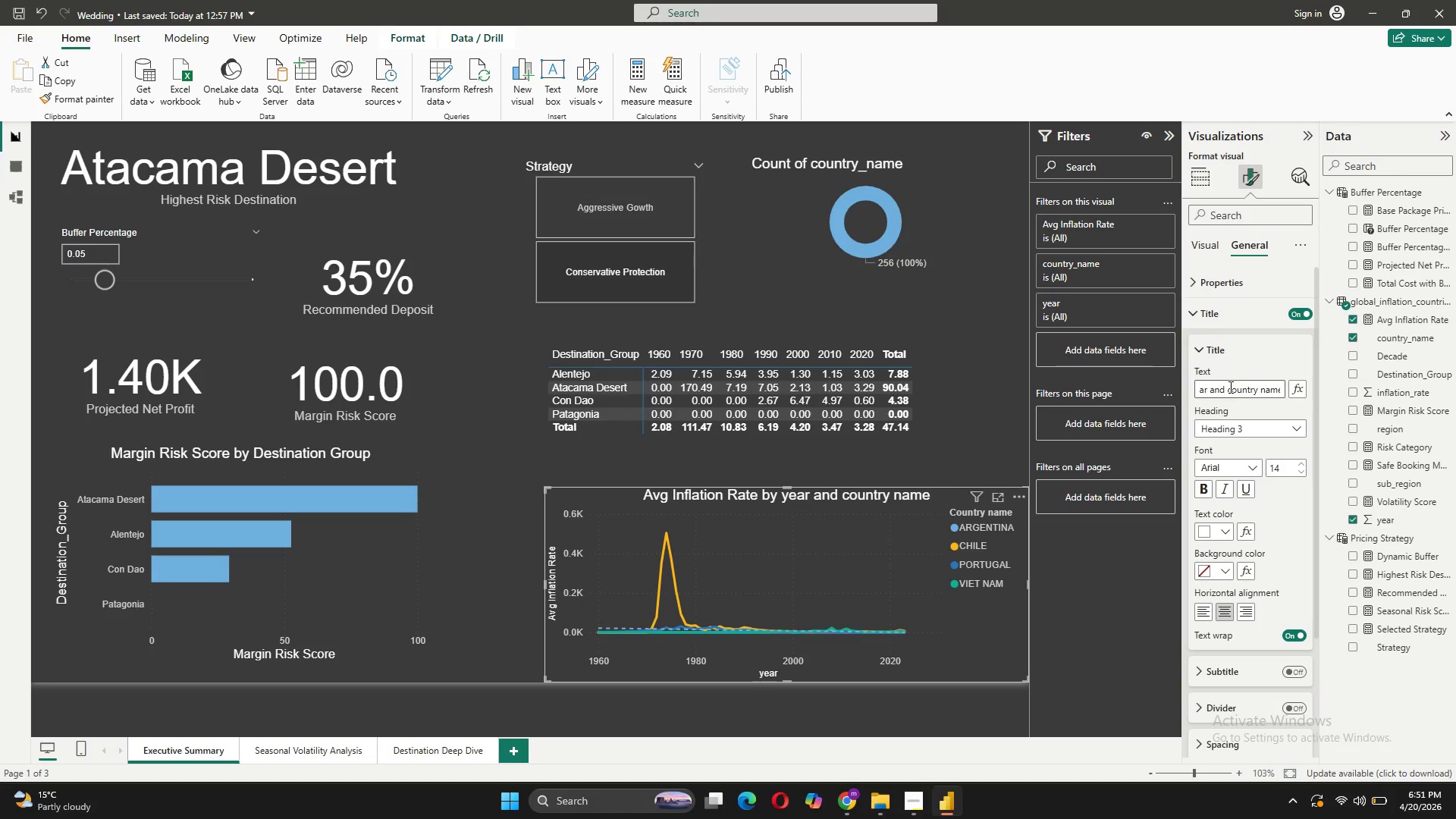 
key(ArrowRight)
 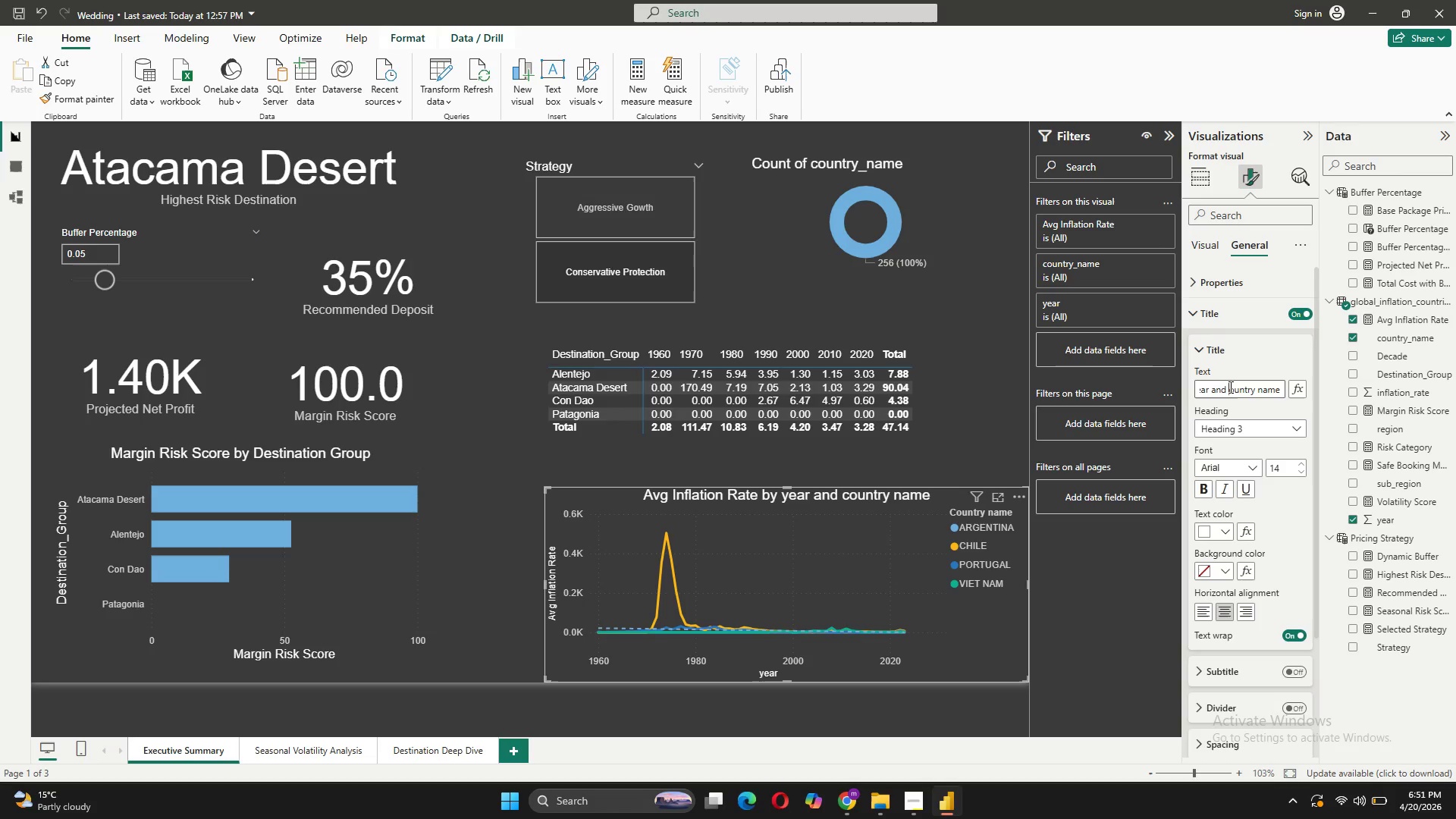 
key(Backspace)
 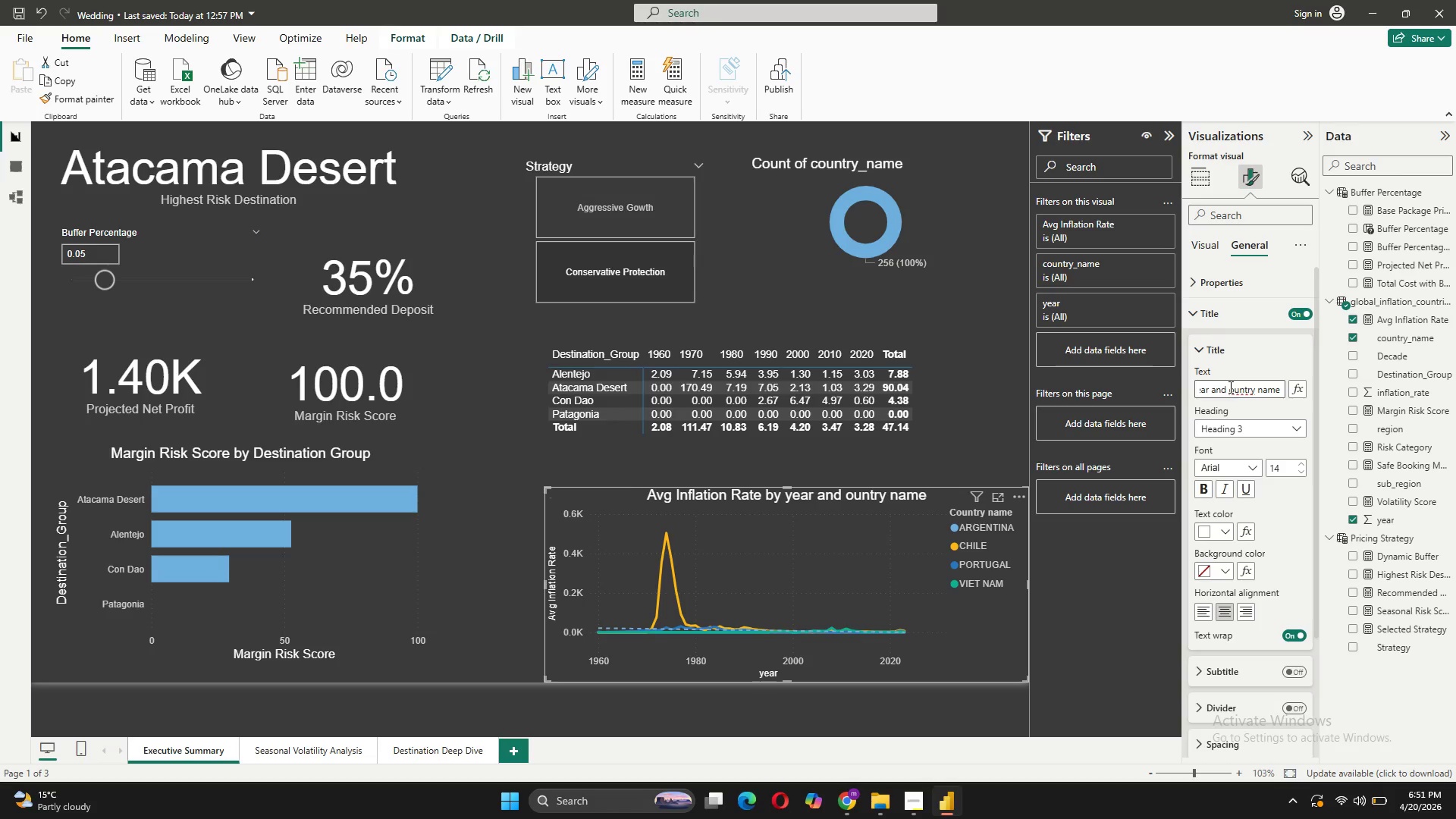 
key(CapsLock)
 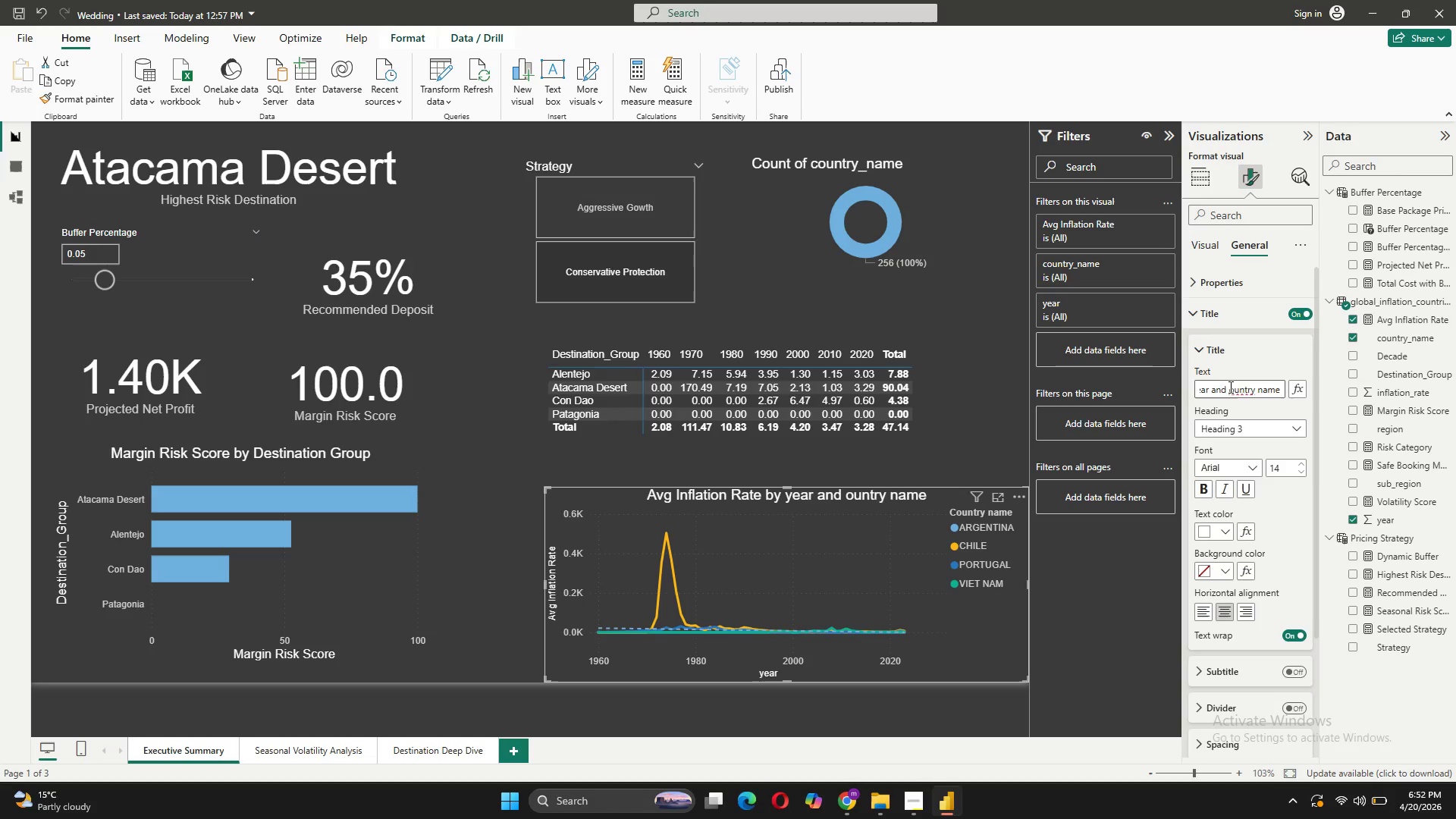 
key(C)
 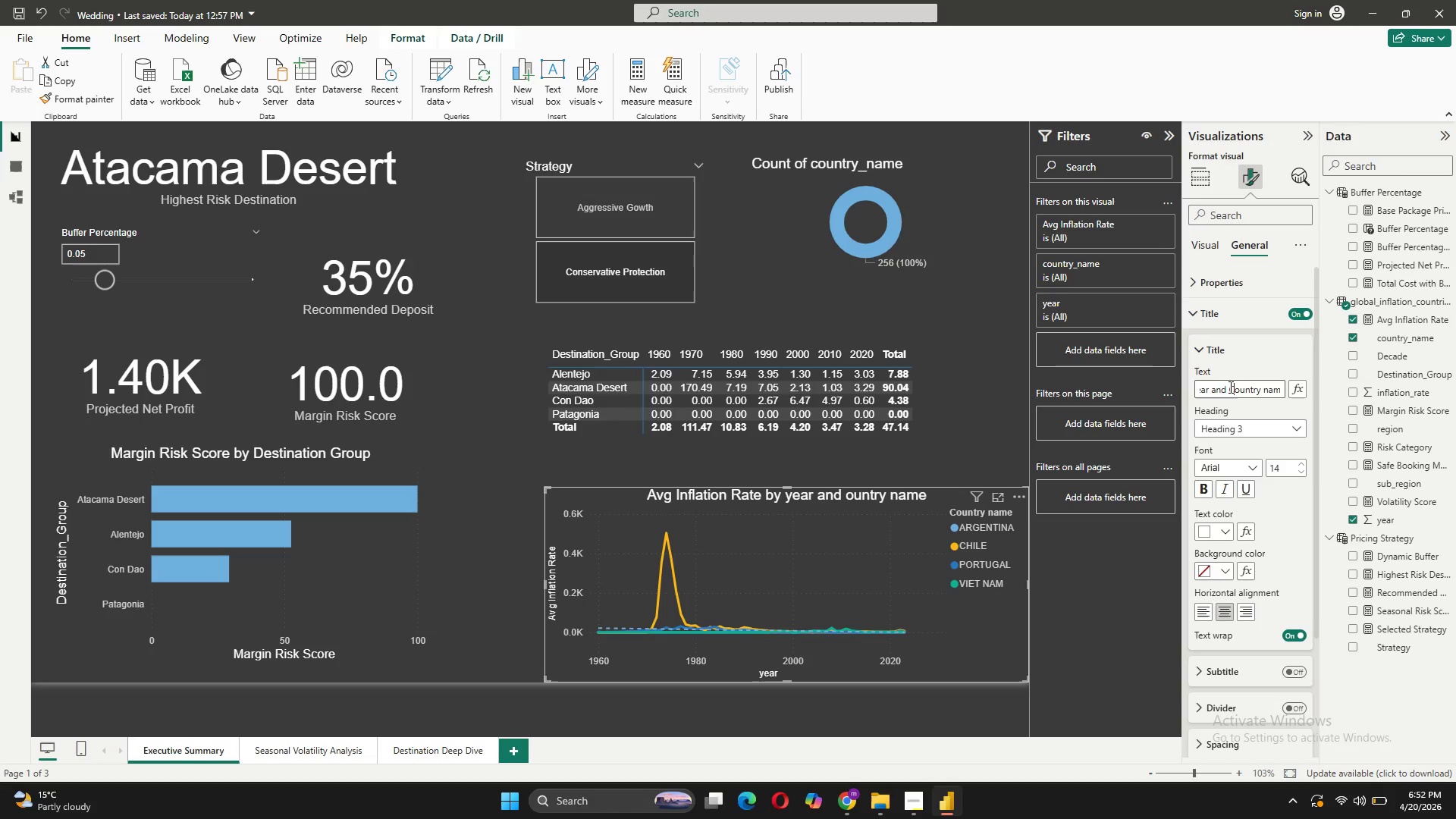 
key(CapsLock)
 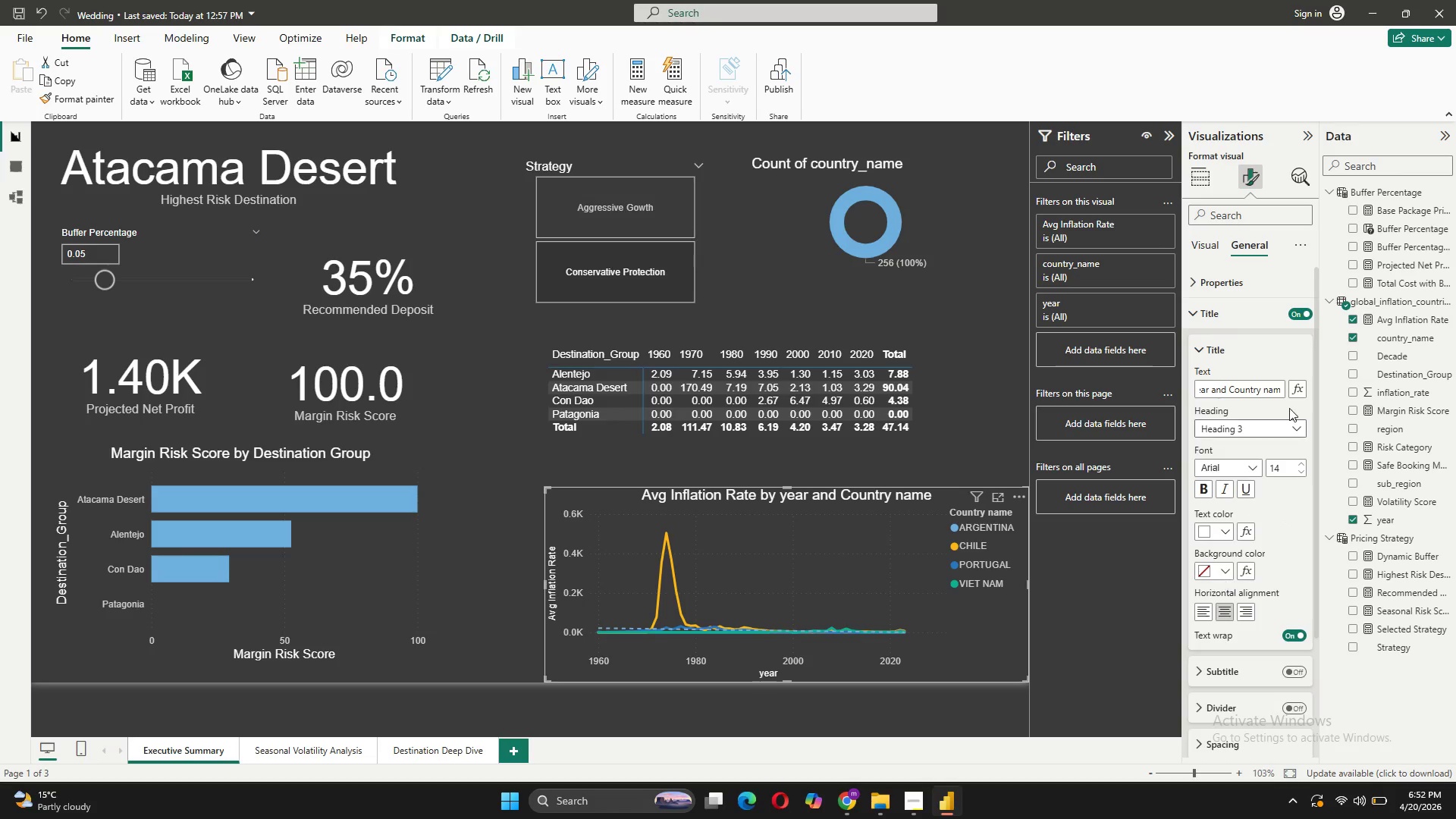 
wait(14.02)
 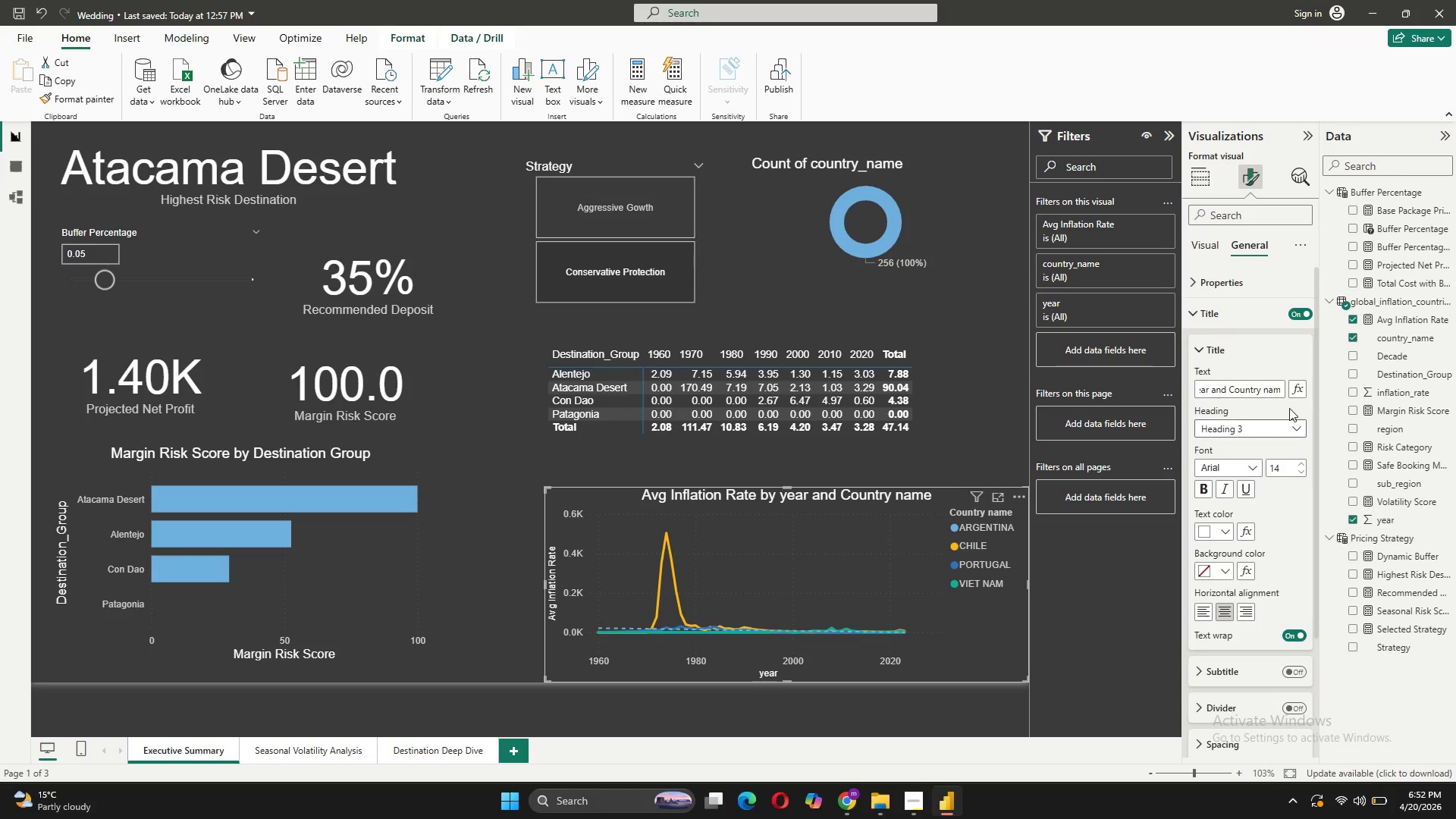 
left_click([1197, 314])
 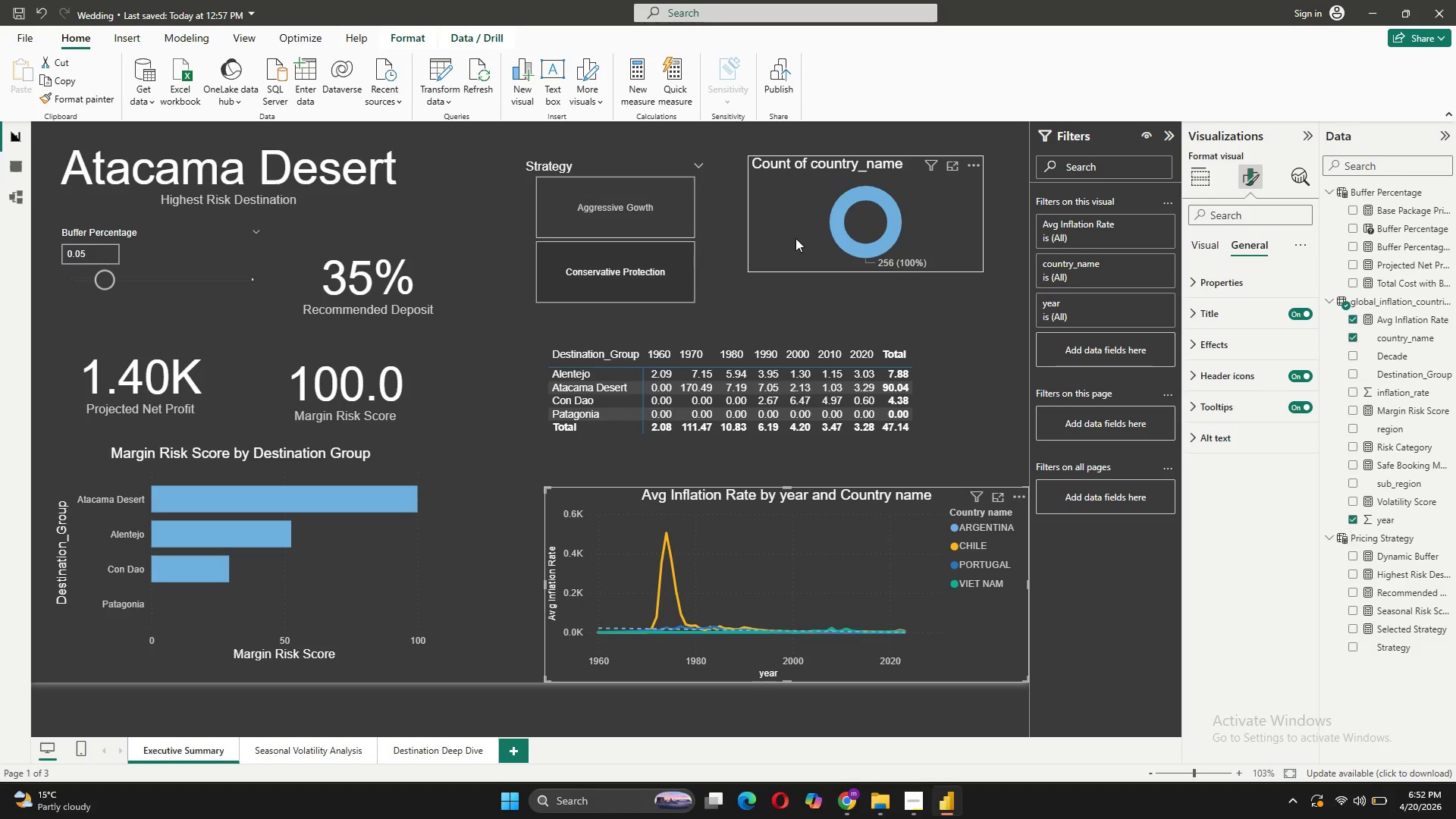 
left_click([795, 238])
 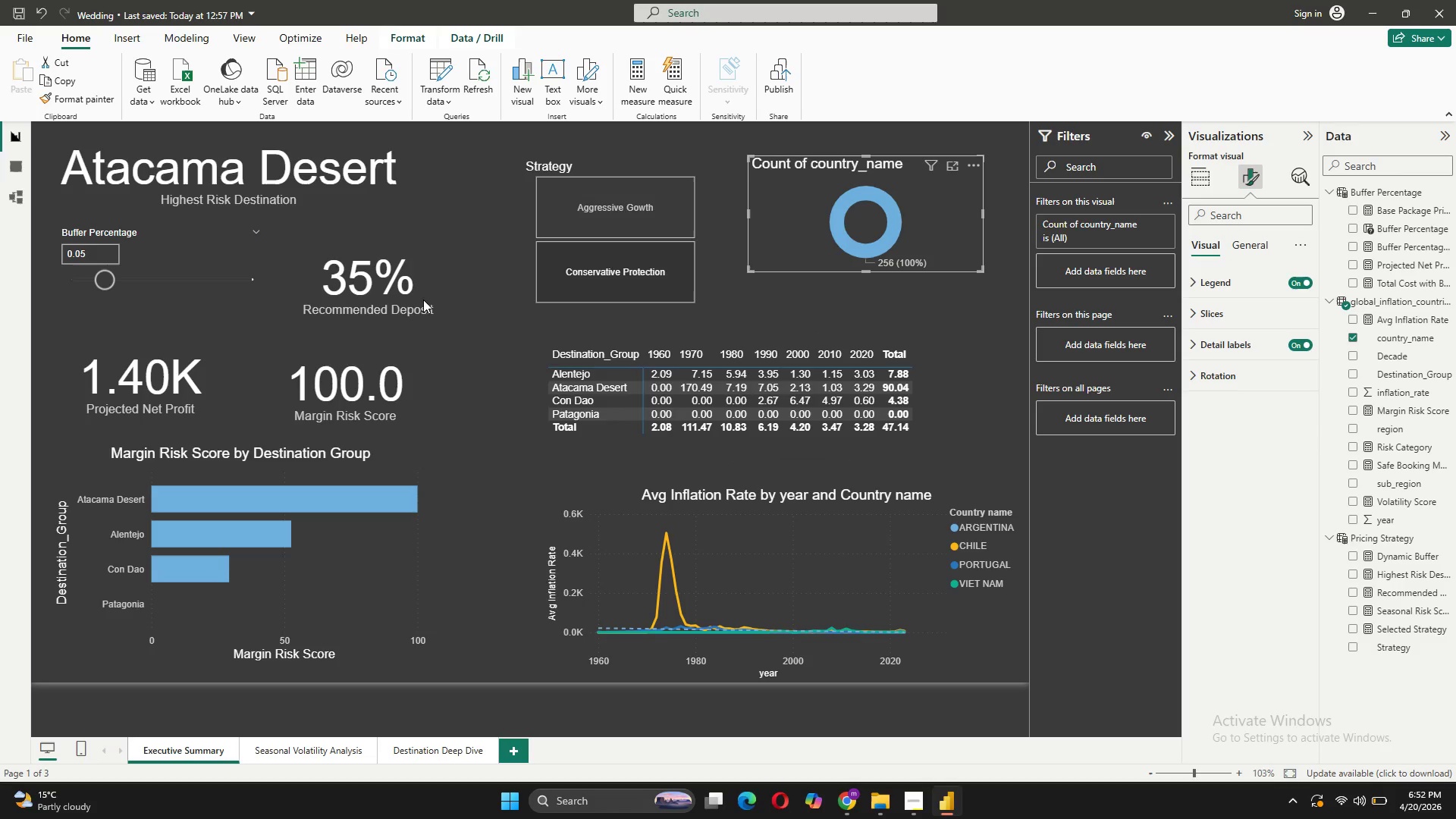 
wait(6.73)
 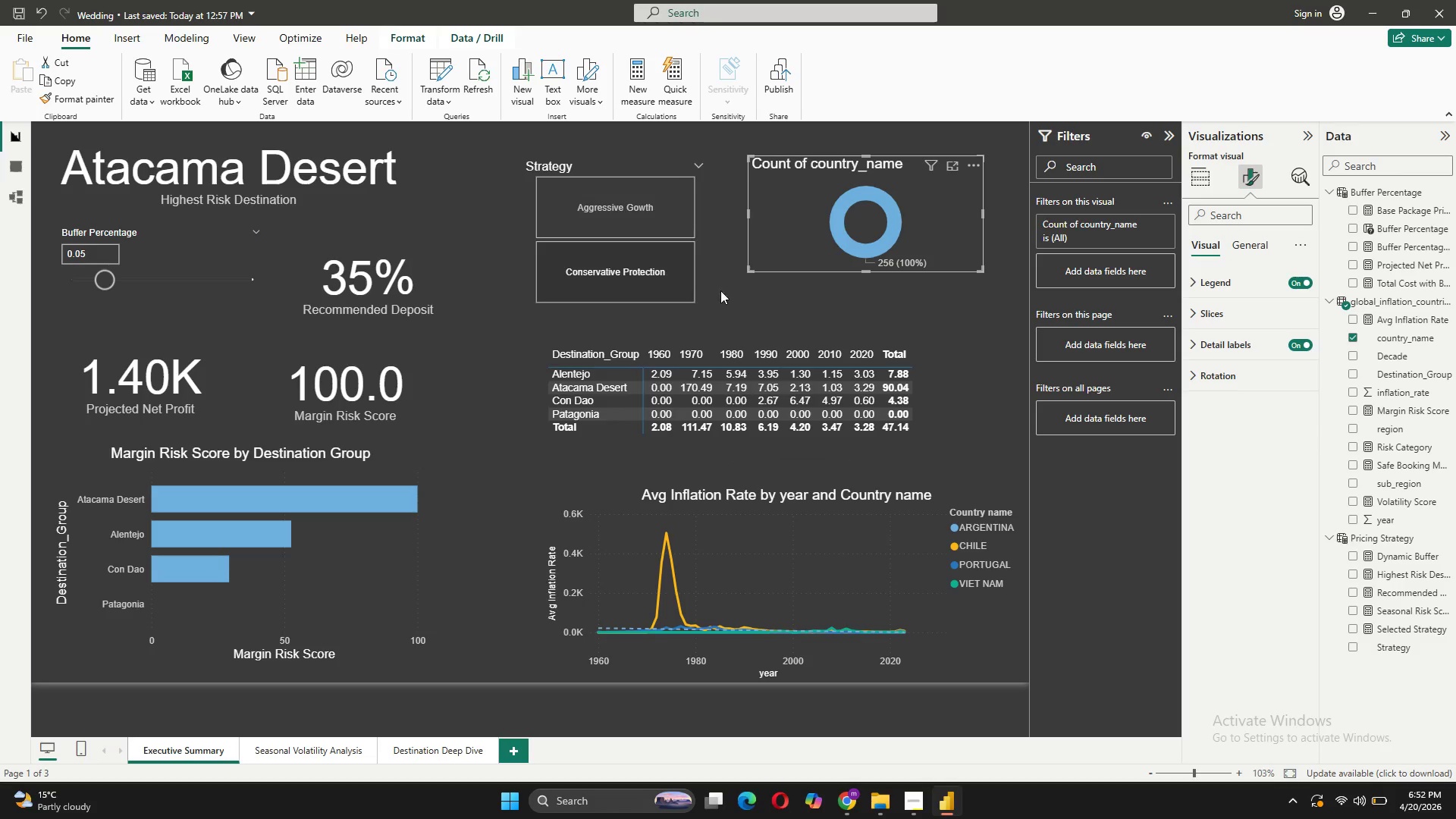 
mouse_move([426, 241])
 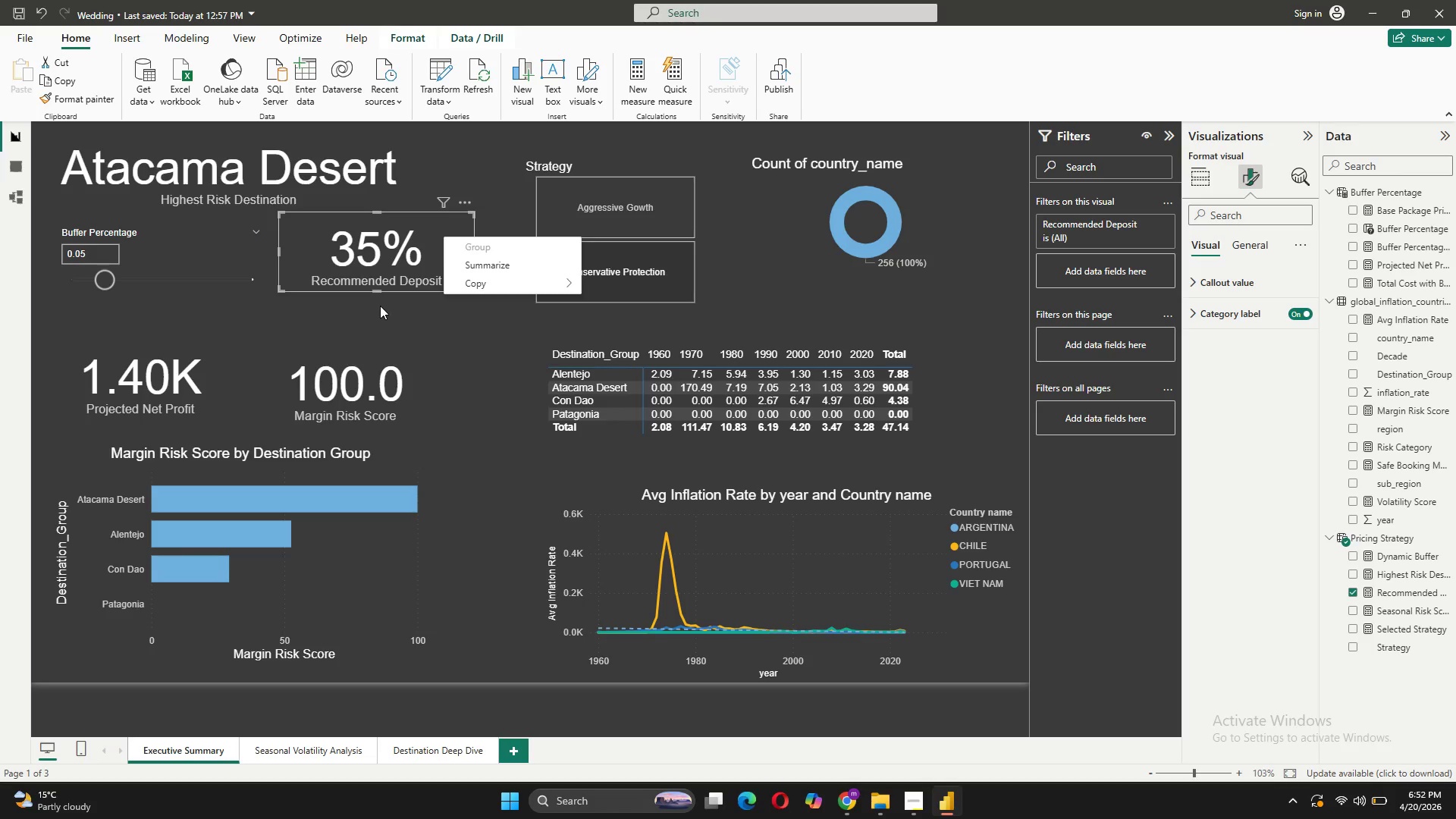 
left_click([397, 328])
 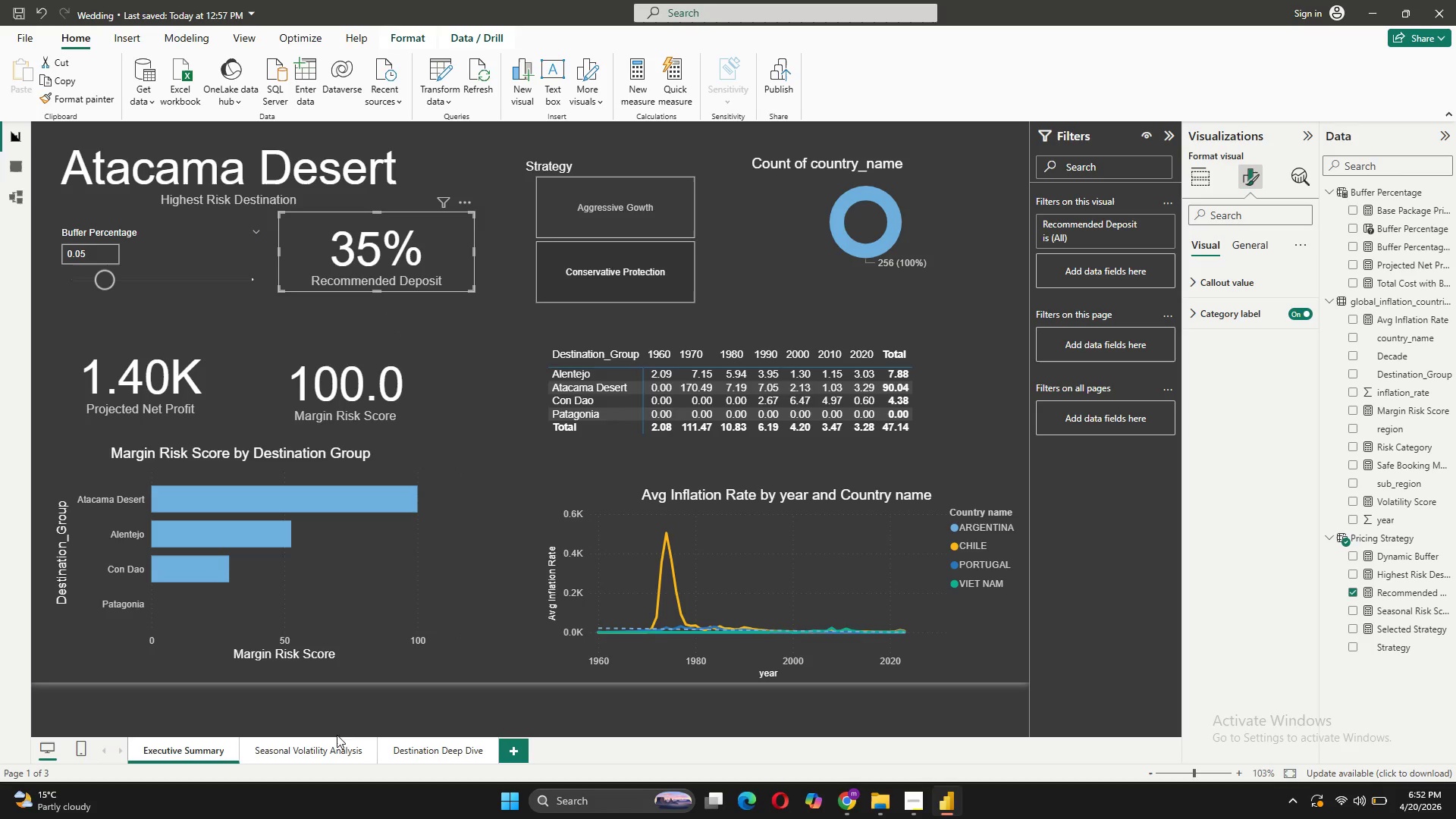 
left_click([314, 756])
 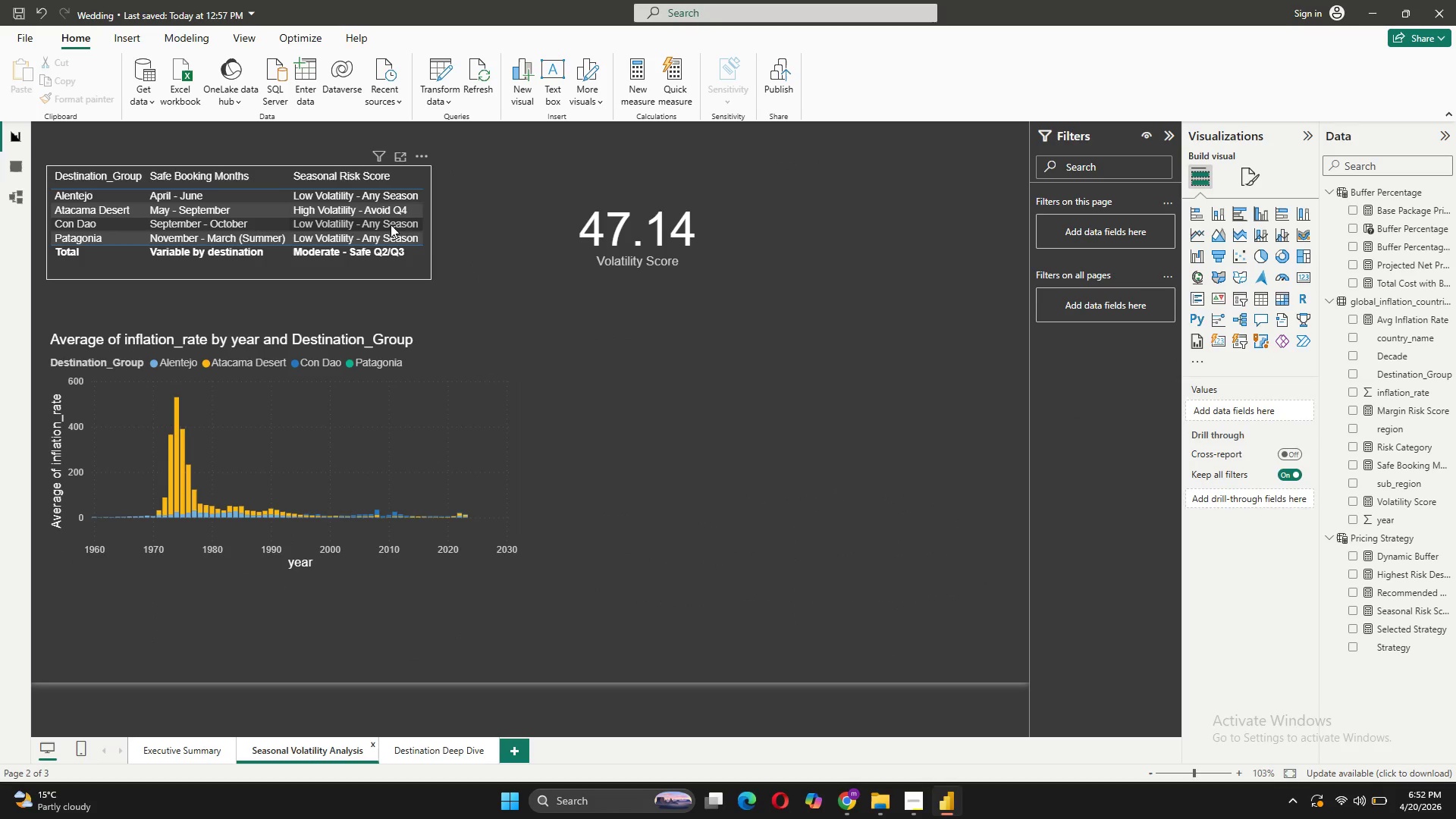 
left_click([426, 359])
 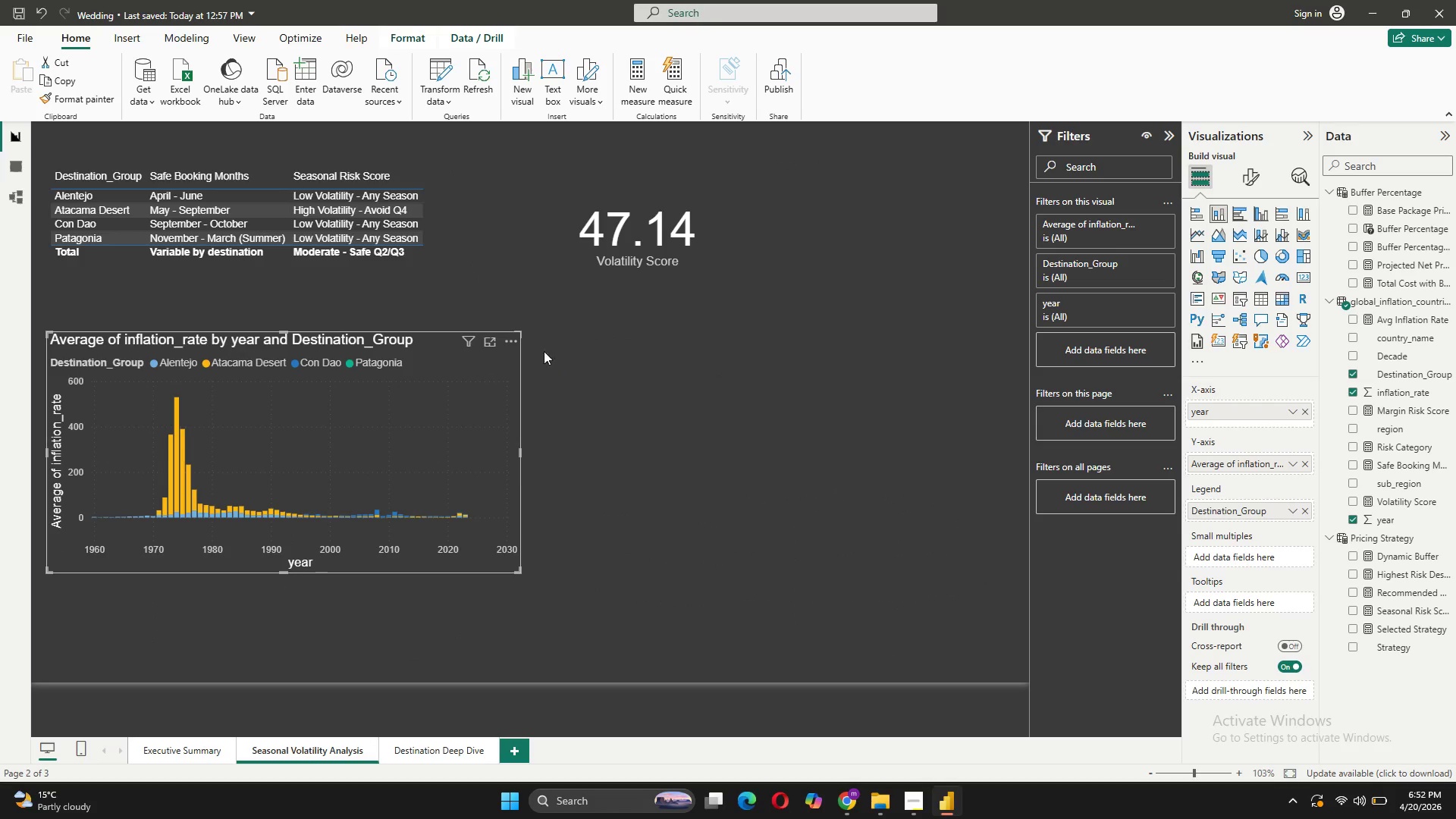 
wait(8.17)
 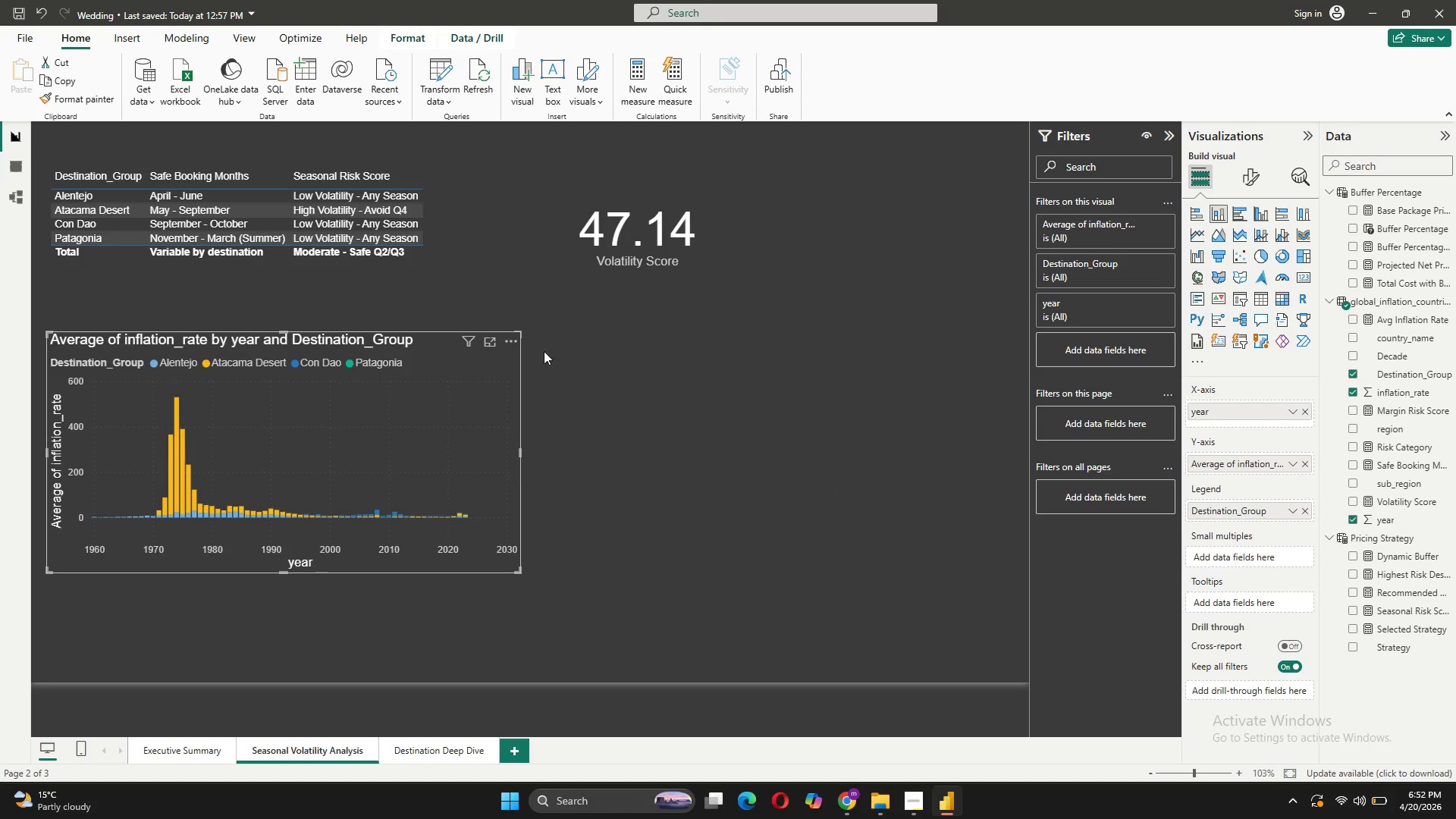 
left_click([1259, 187])
 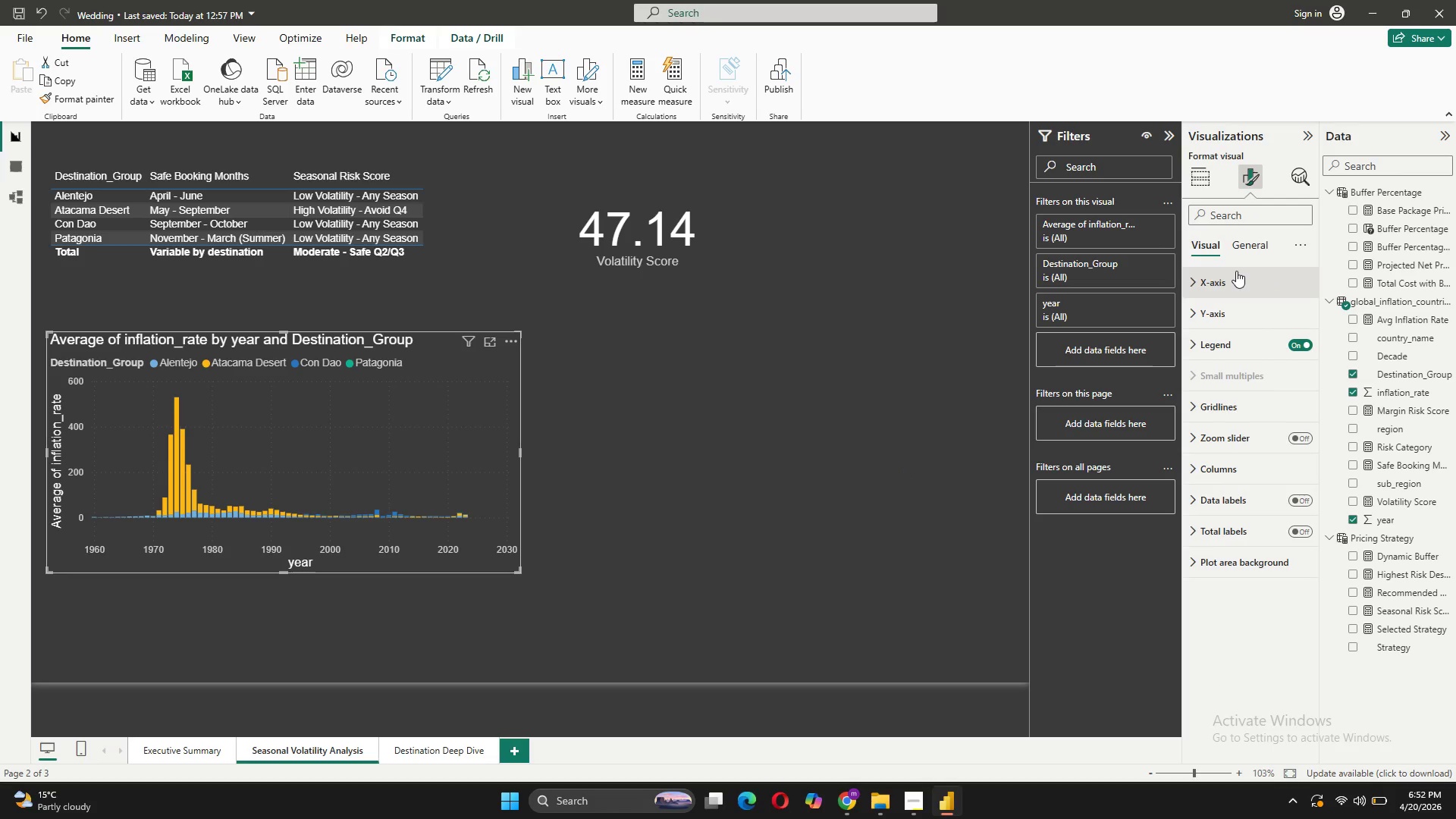 
left_click([1245, 244])
 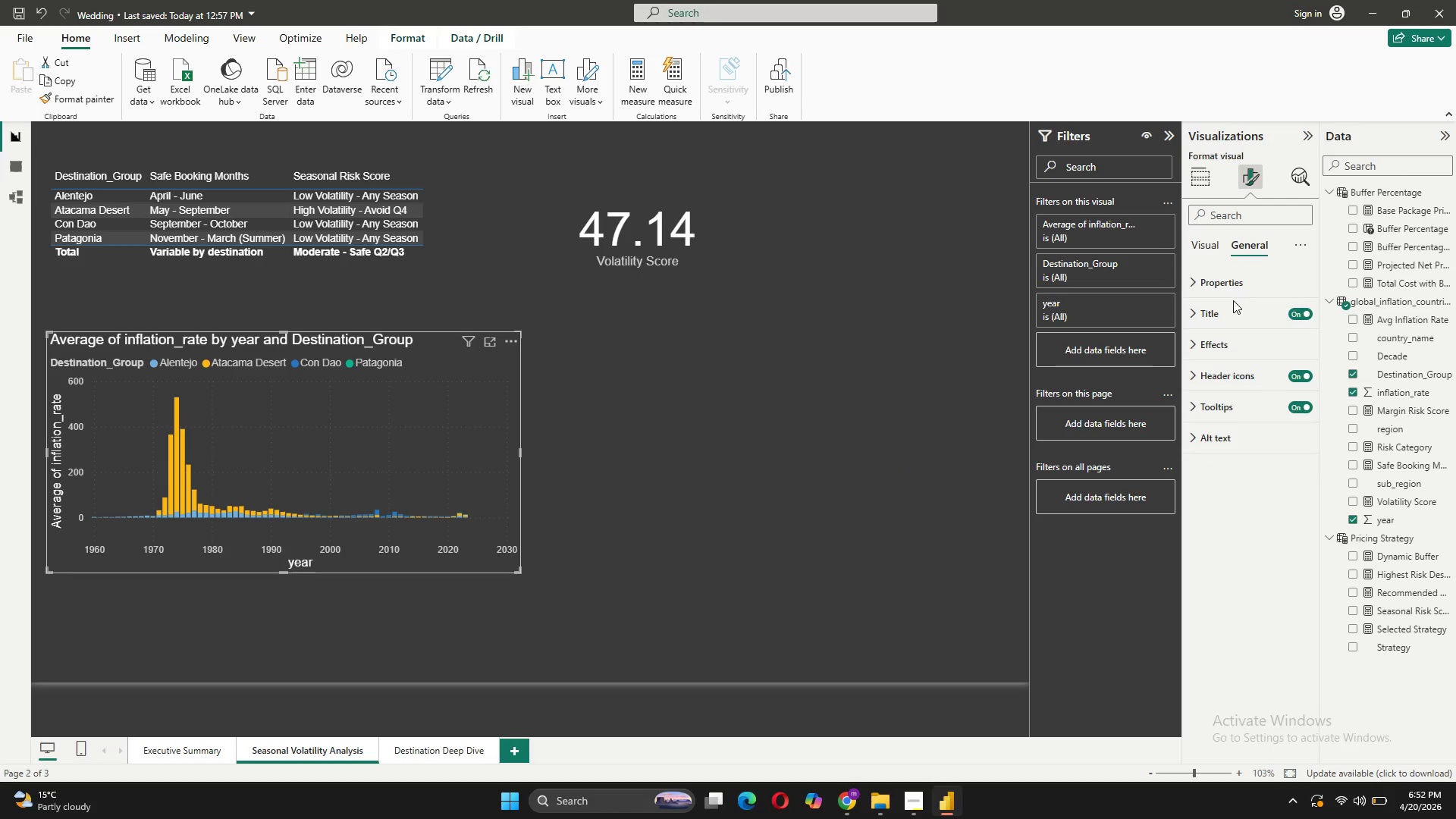 
left_click([1220, 316])
 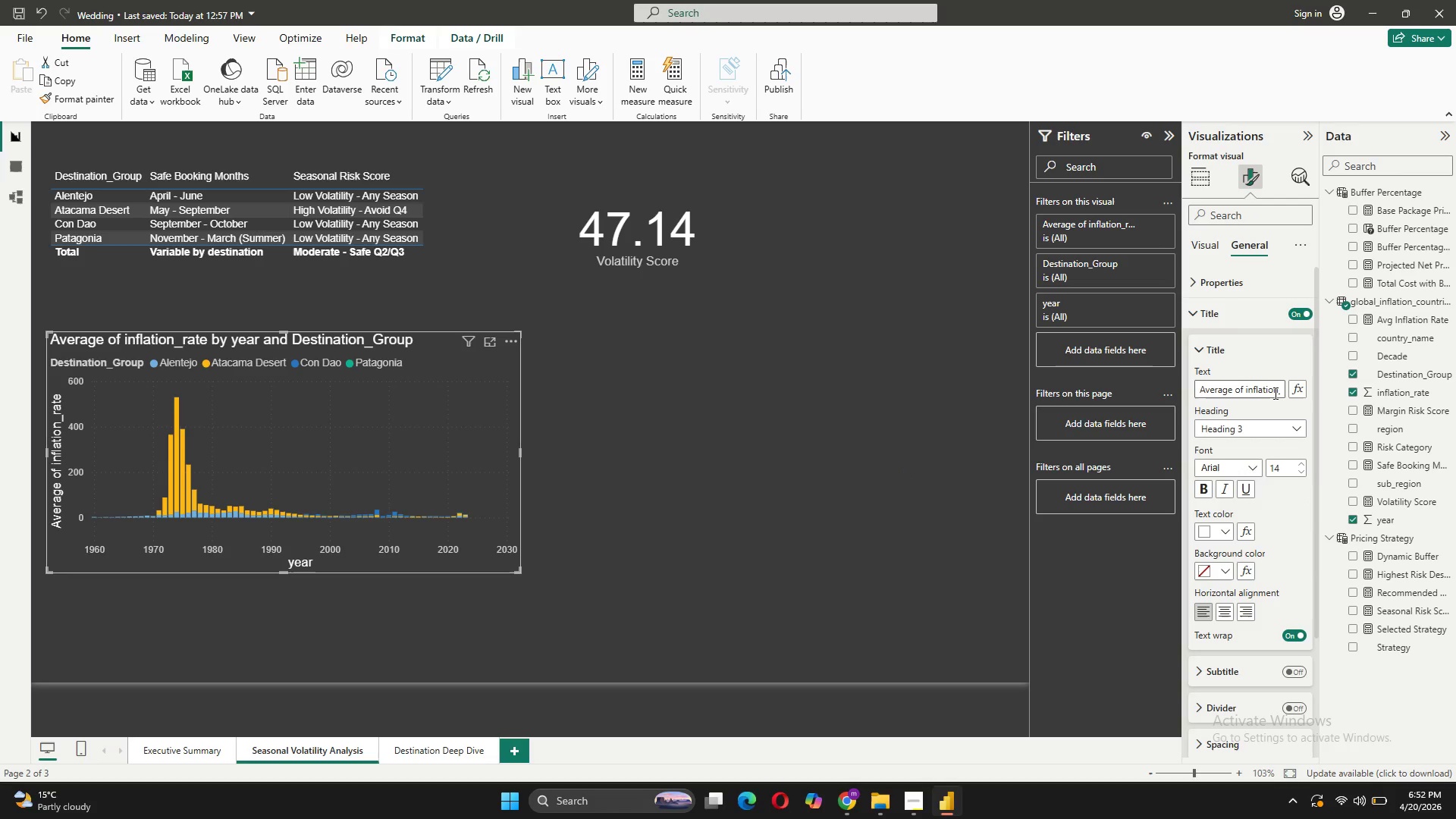 
left_click([1279, 394])
 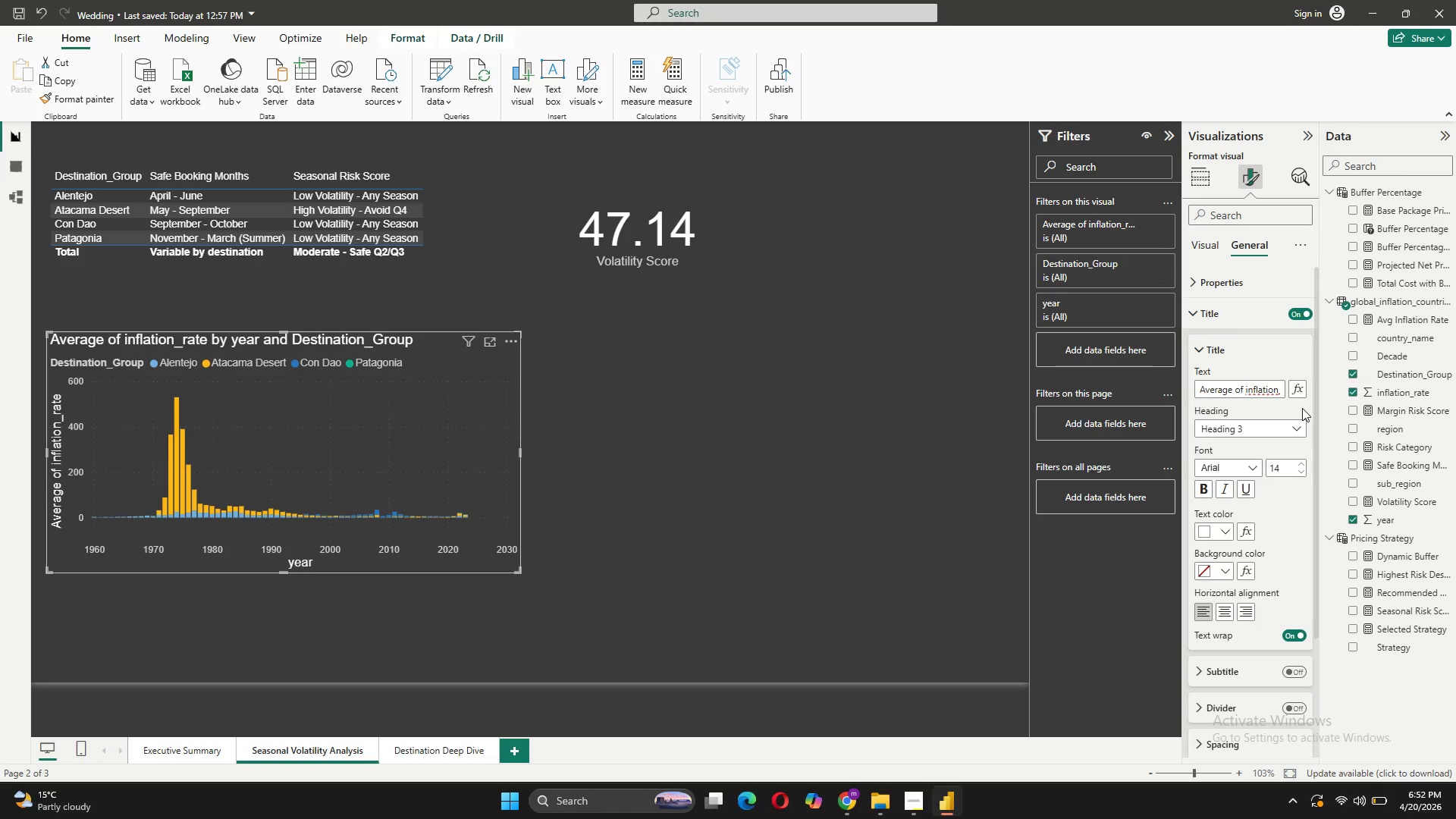 
key(ArrowRight)
 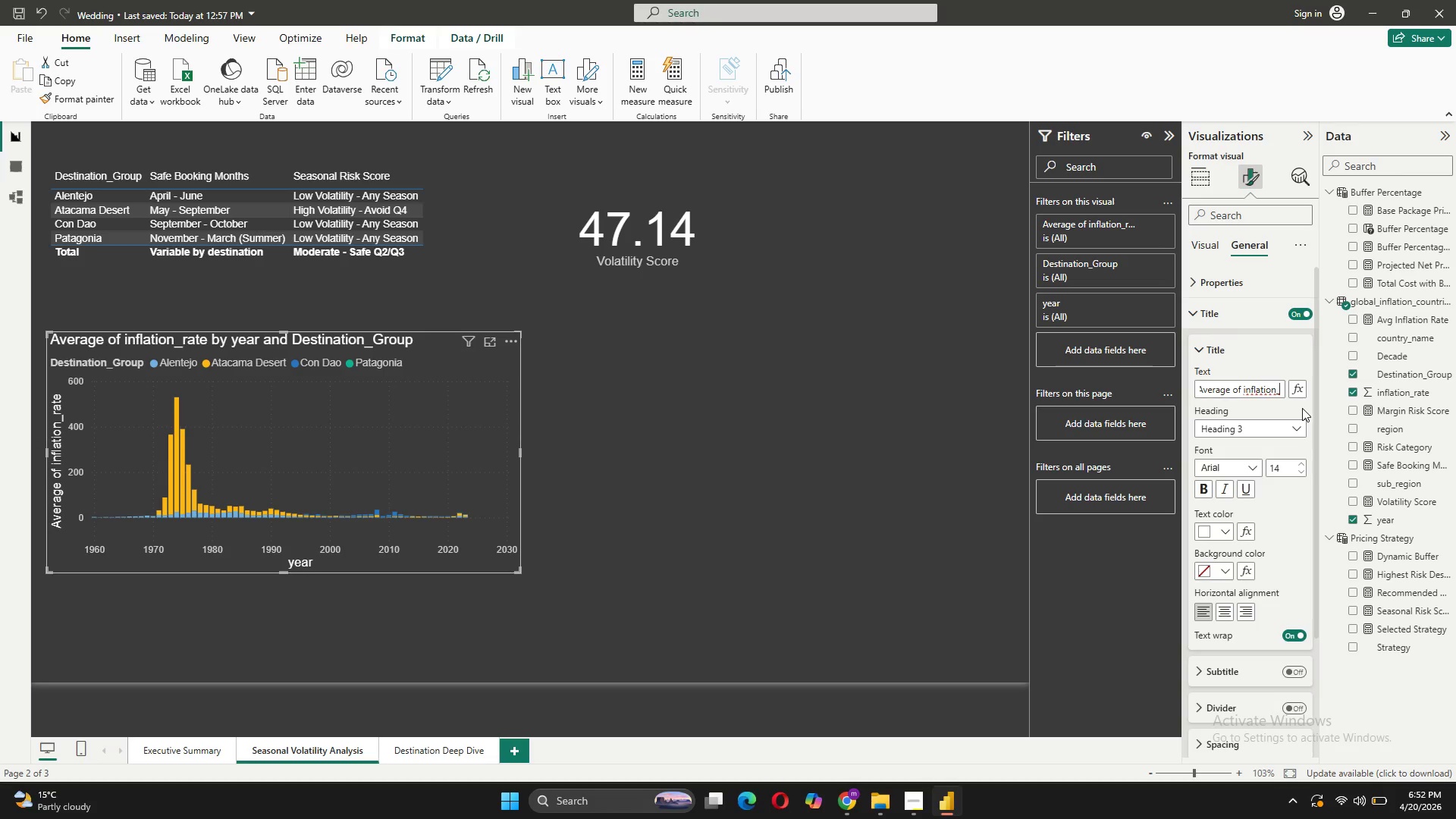 
key(Backspace)
 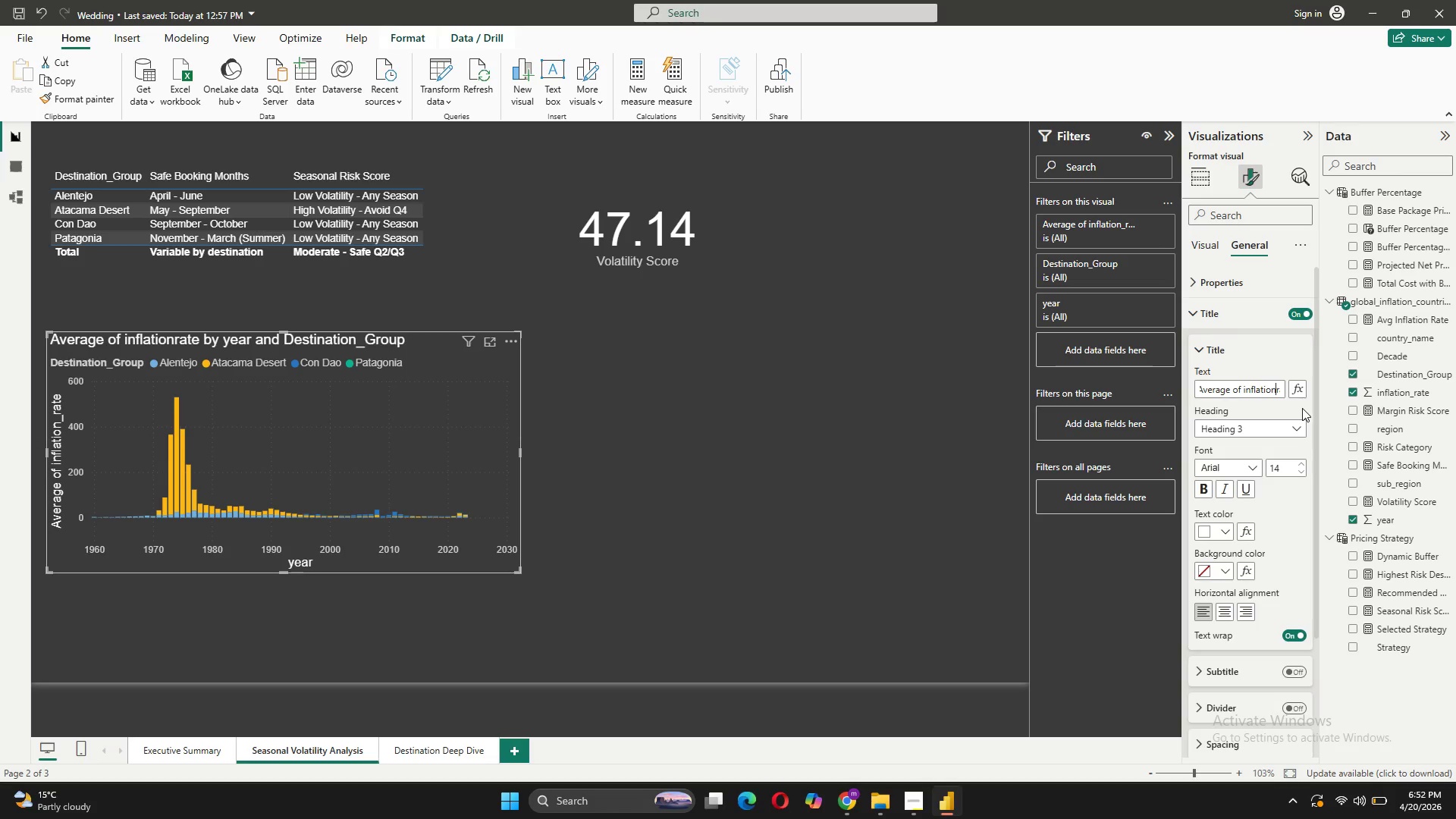 
key(Space)
 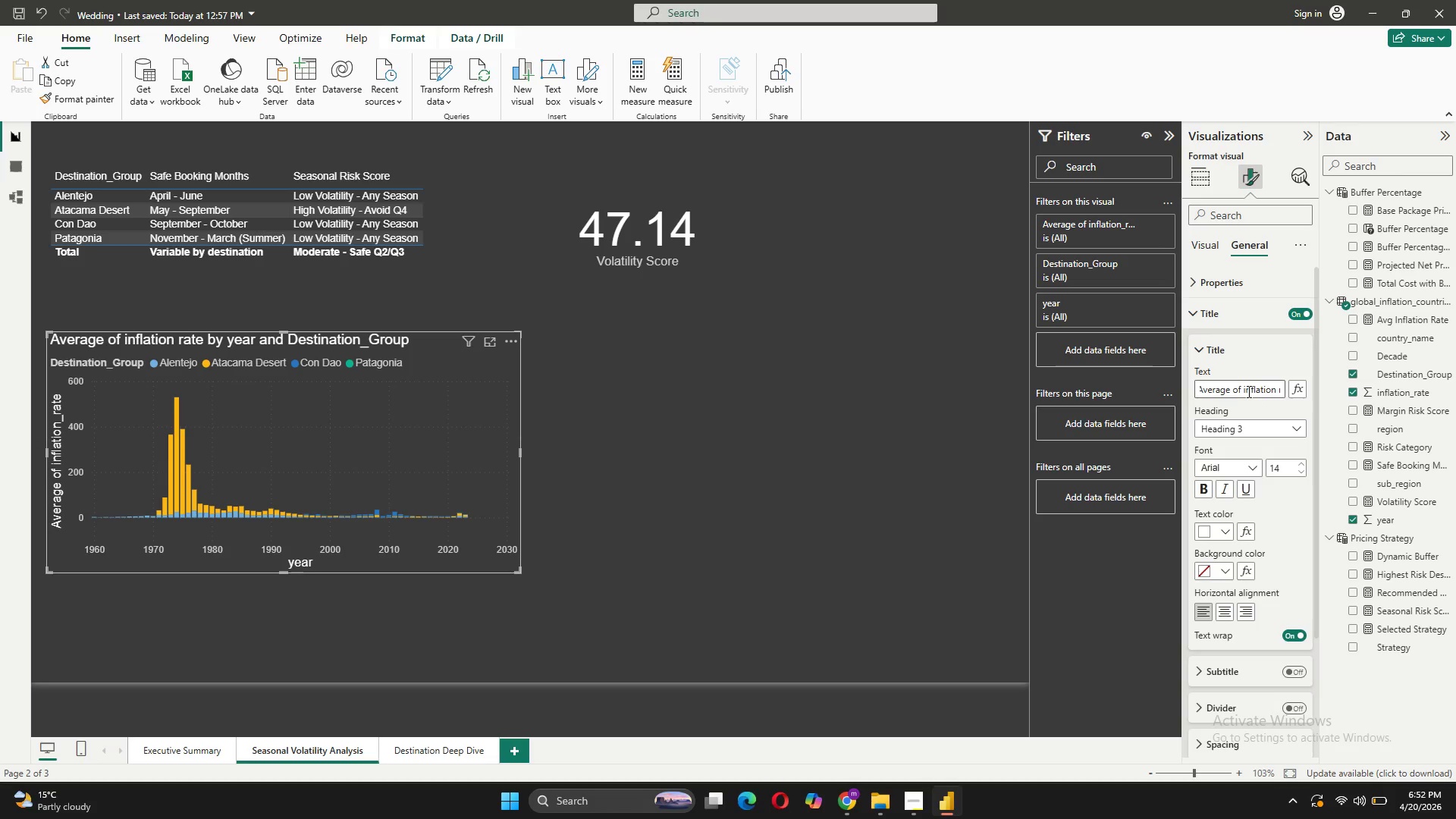 
left_click([1247, 391])
 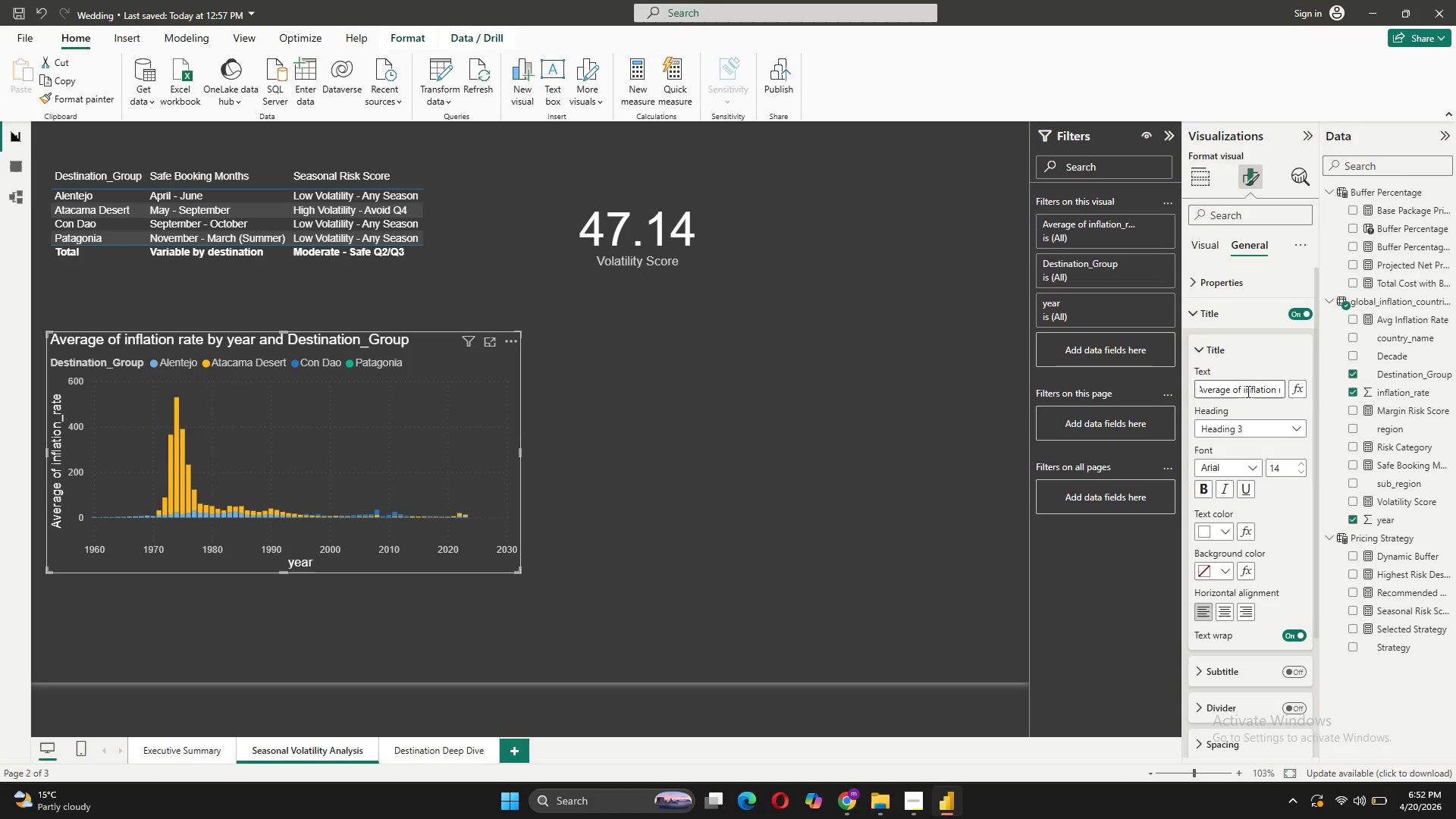 
key(Backspace)
 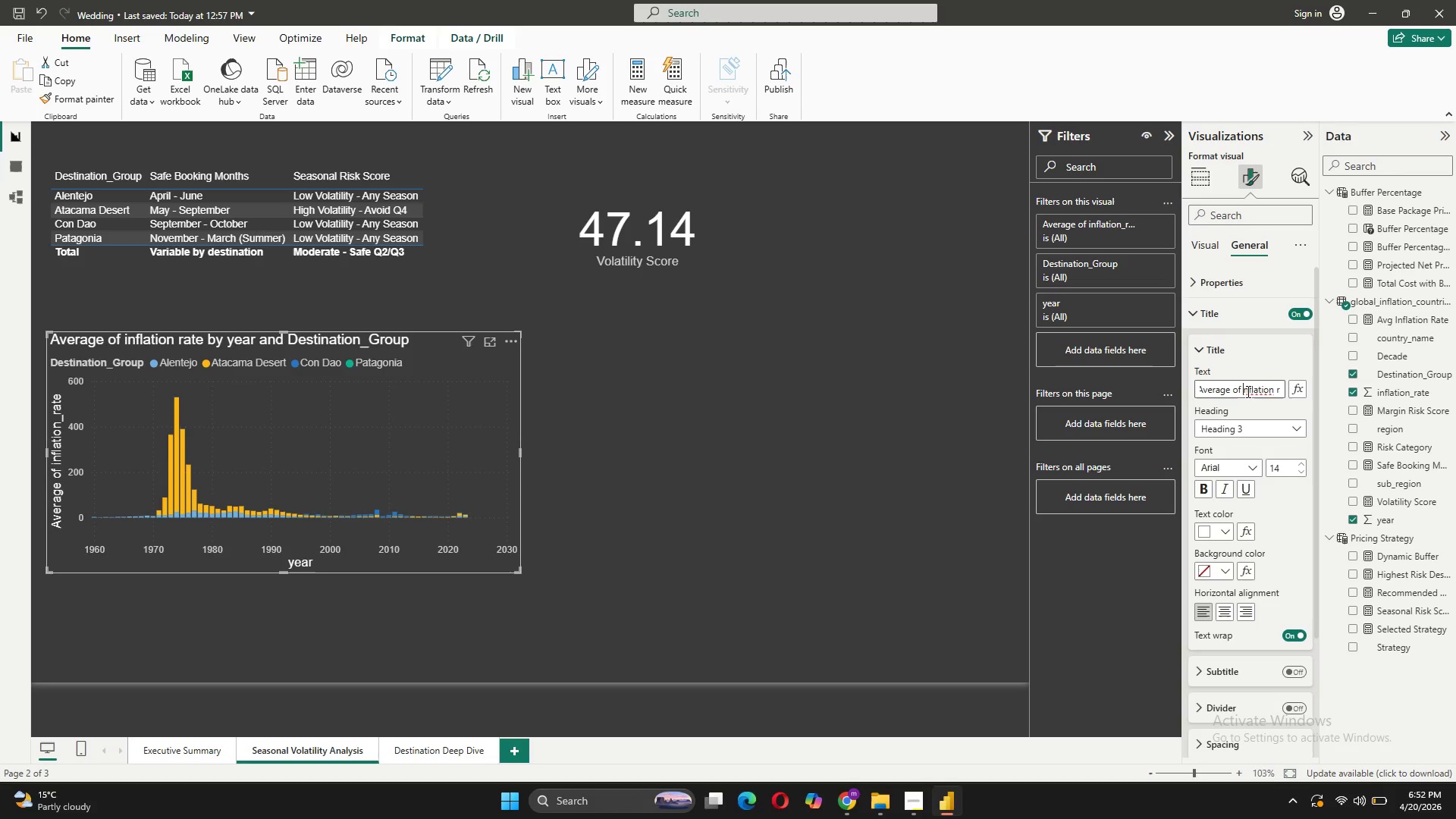 
key(CapsLock)
 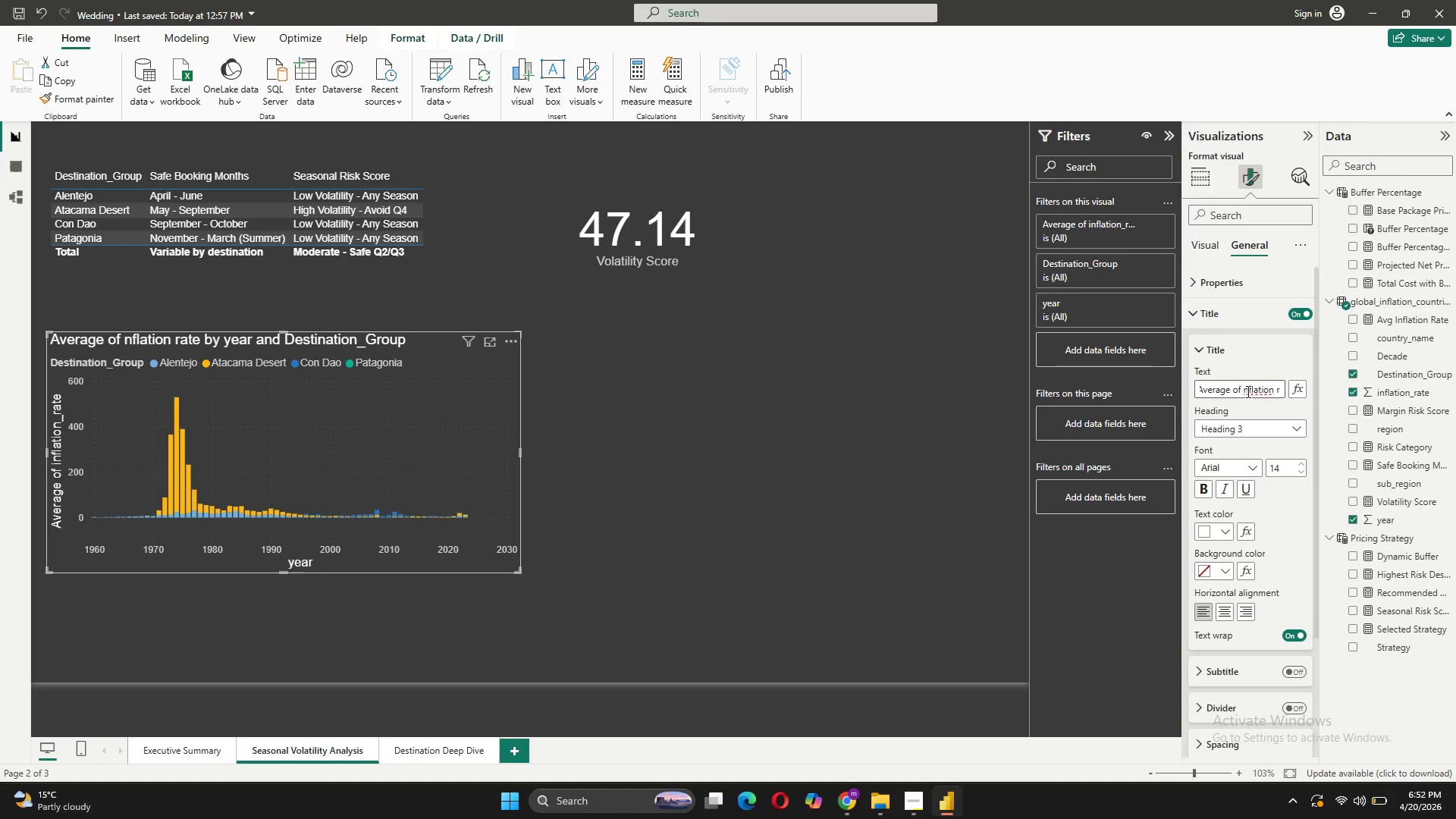 
key(I)
 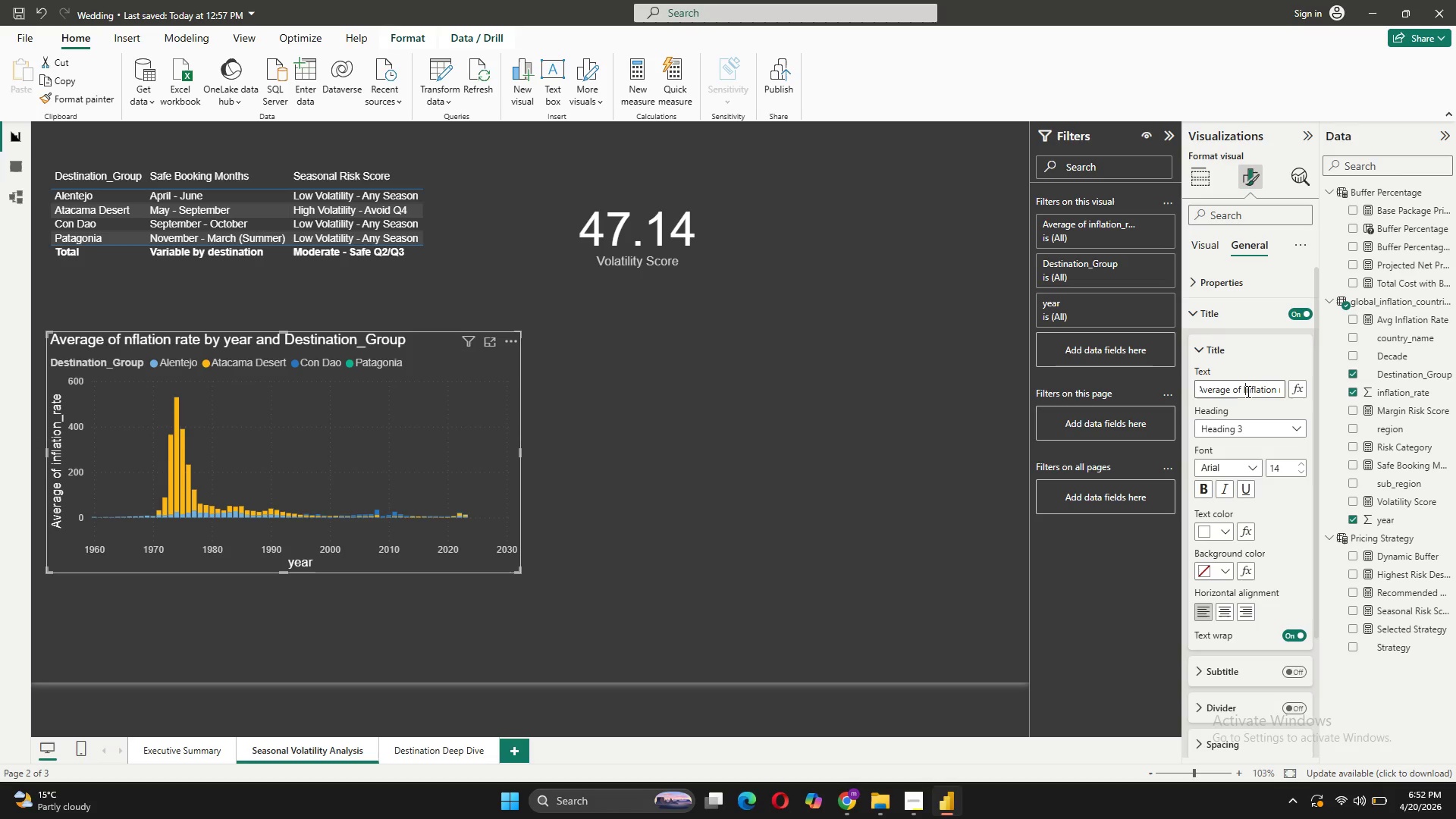 
key(CapsLock)
 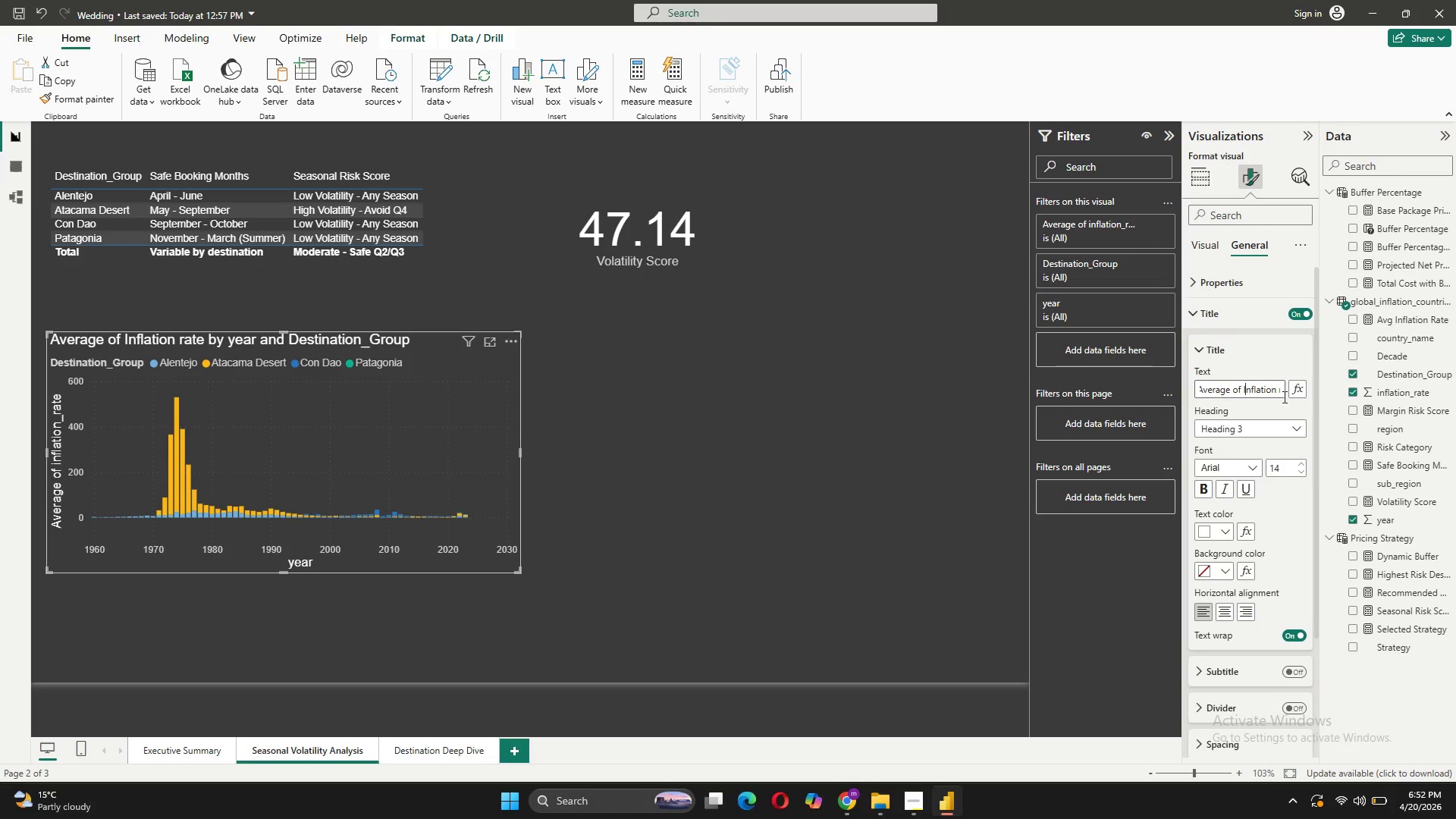 
hold_key(key=ArrowRight, duration=0.64)
 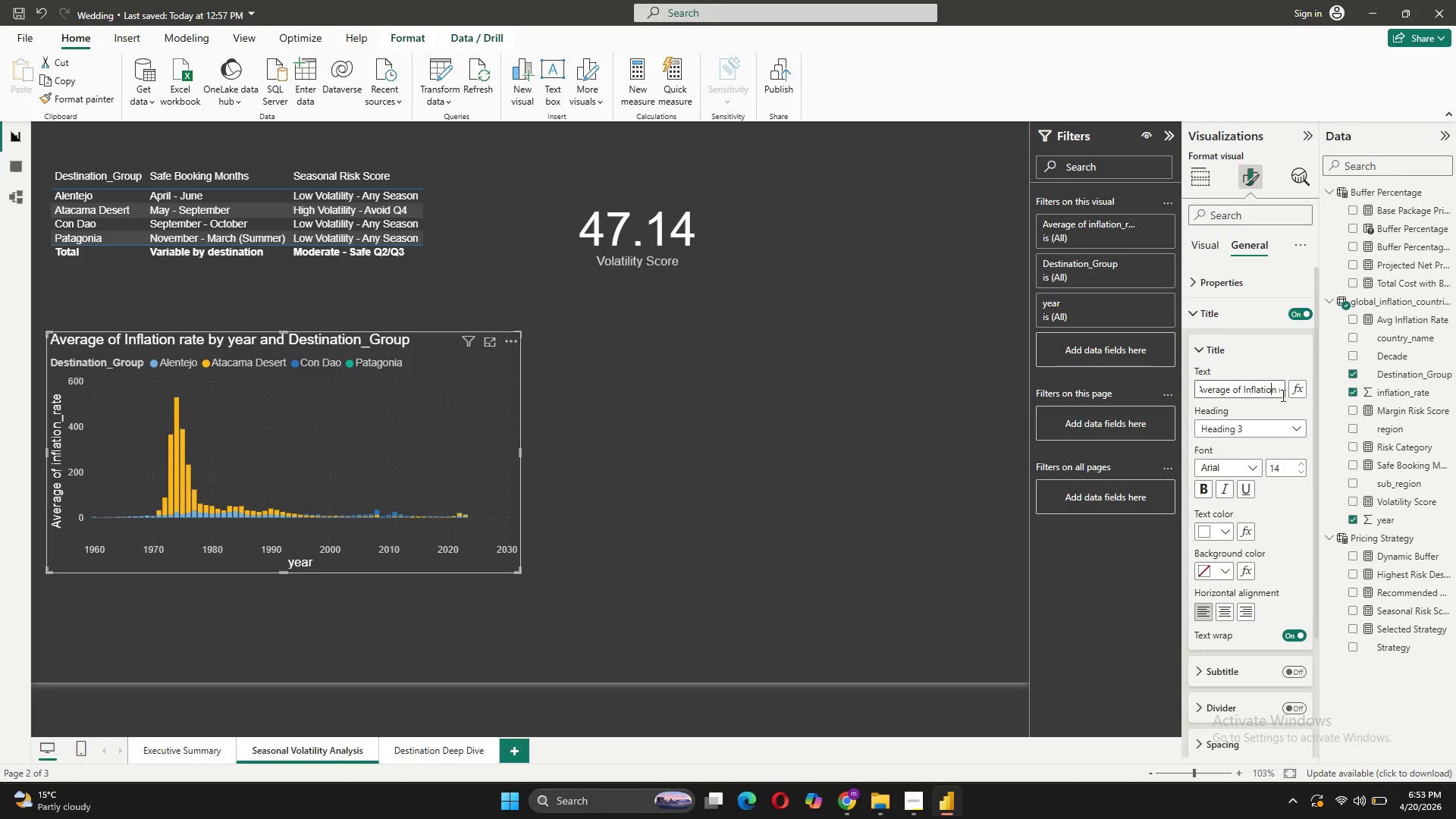 
key(ArrowRight)
 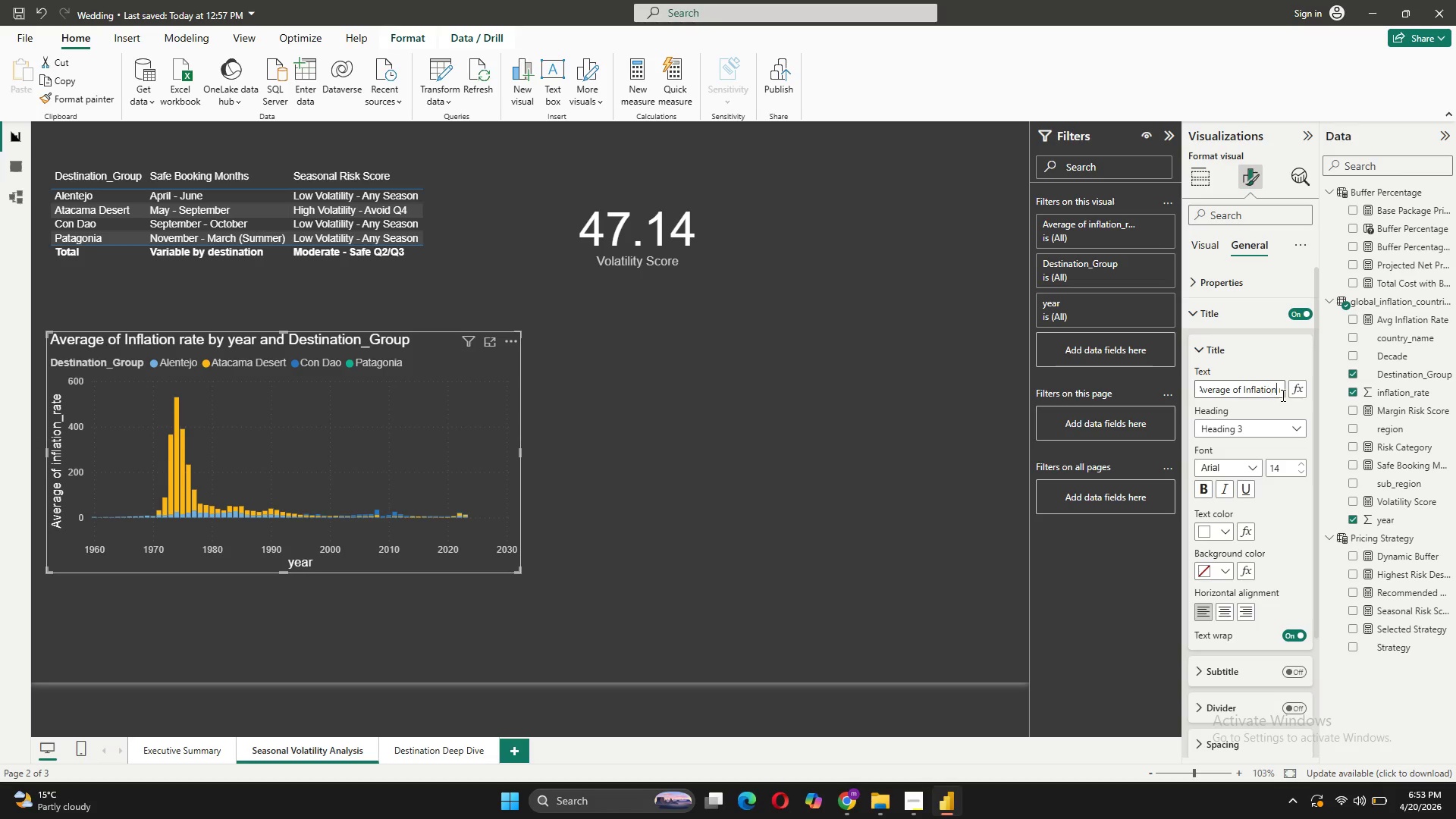 
key(ArrowRight)
 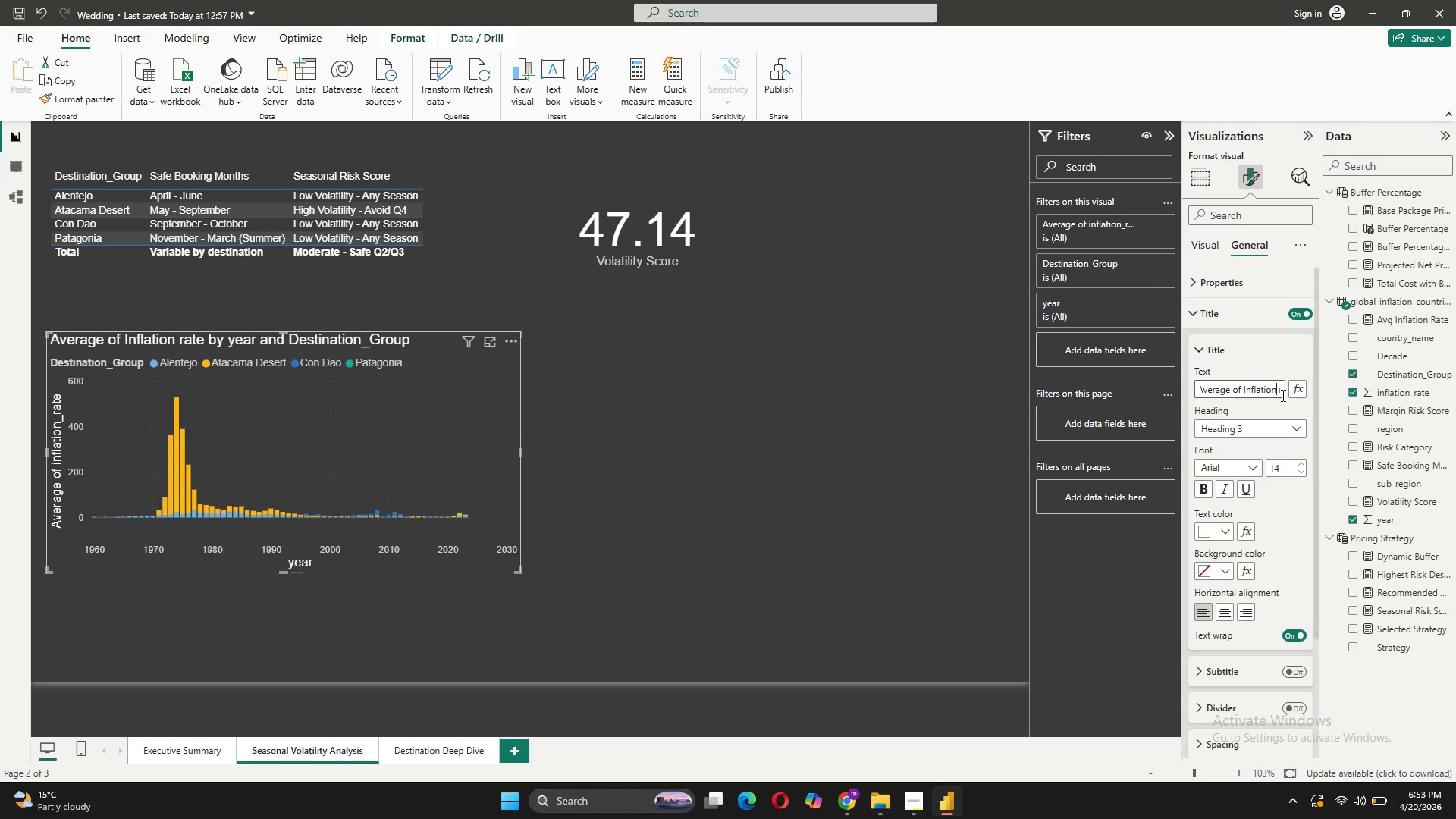 
key(ArrowRight)
 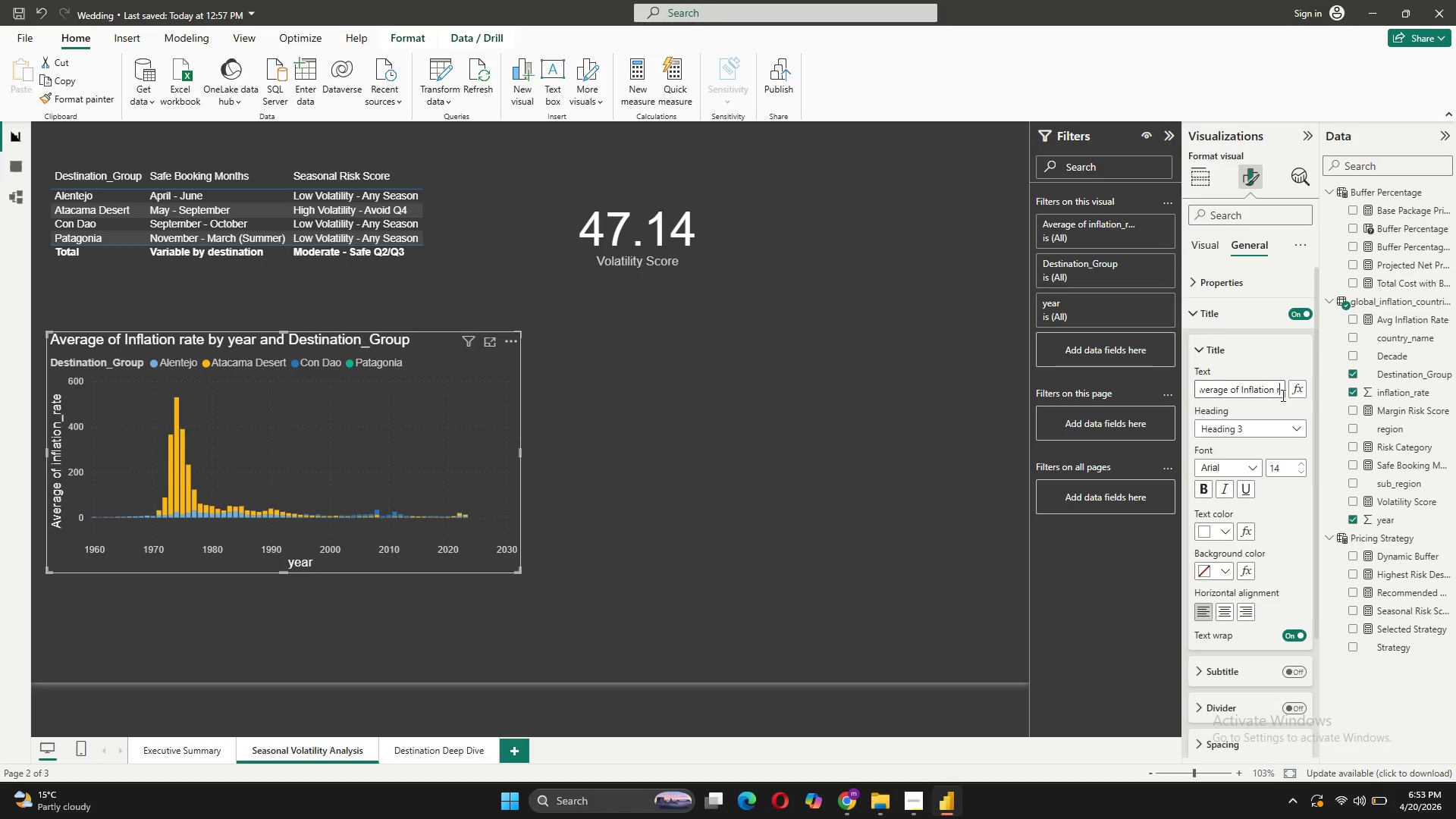 
key(ArrowRight)
 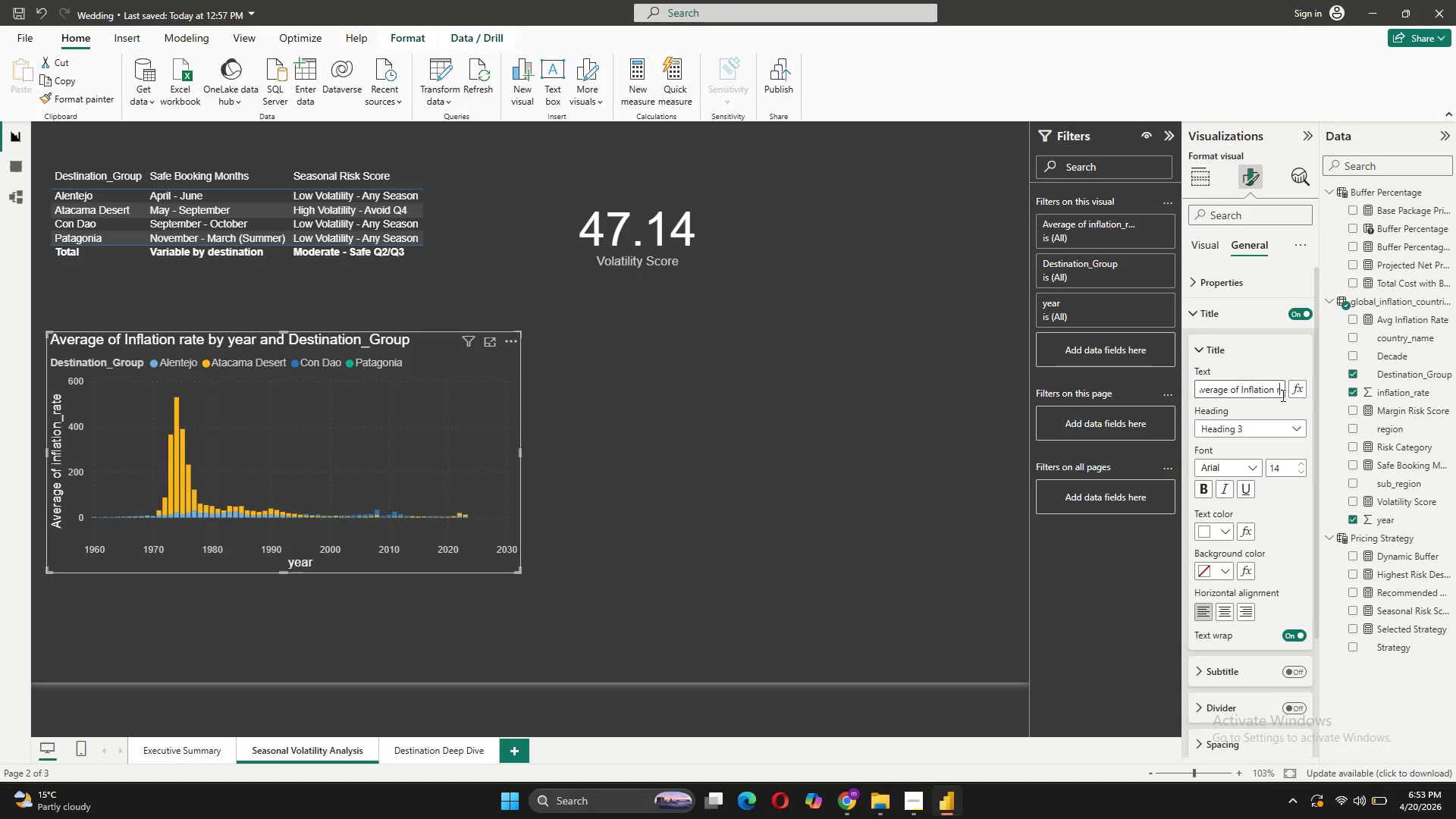 
key(ArrowRight)
 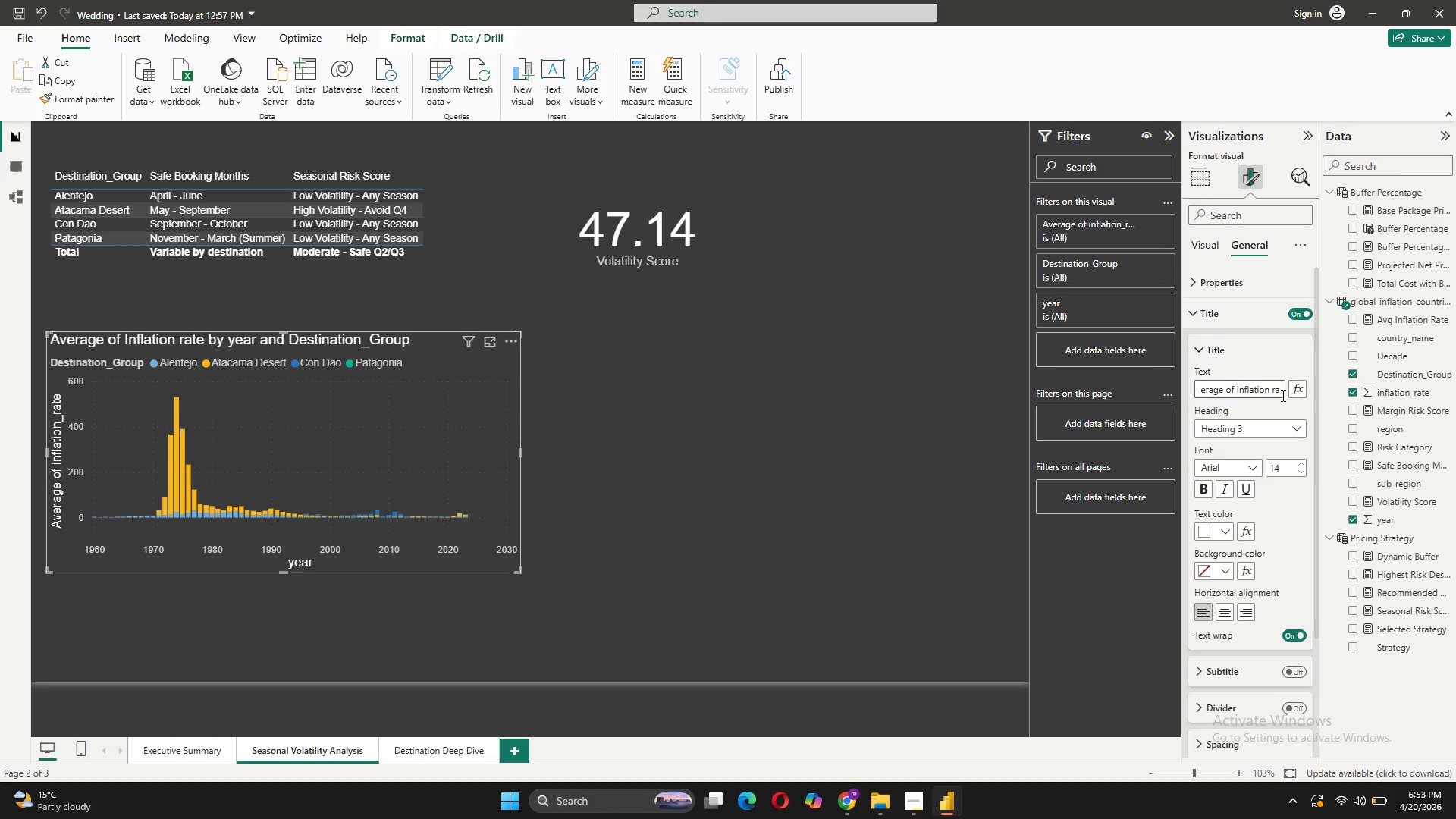 
key(ArrowLeft)
 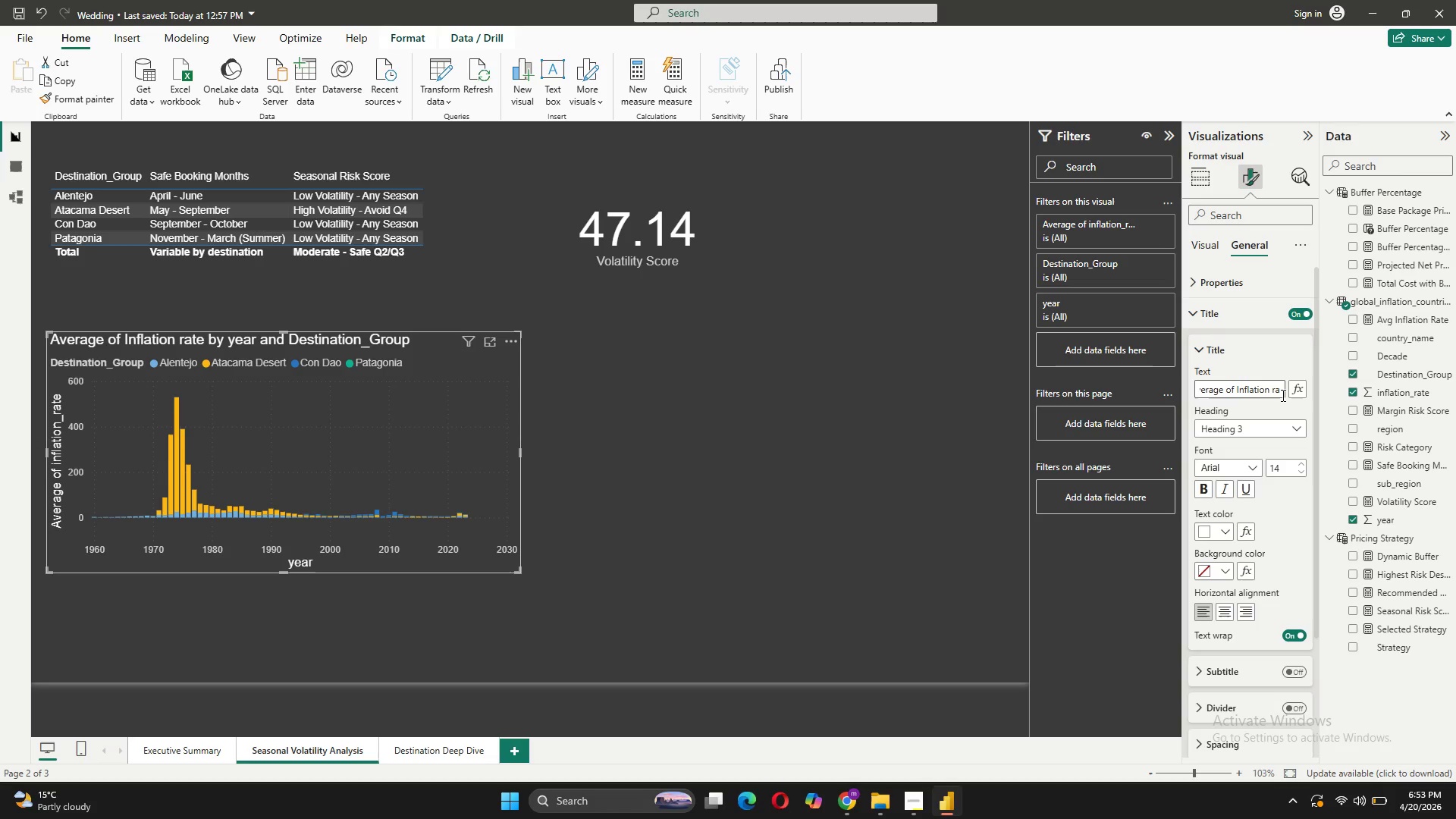 
key(Backspace)
 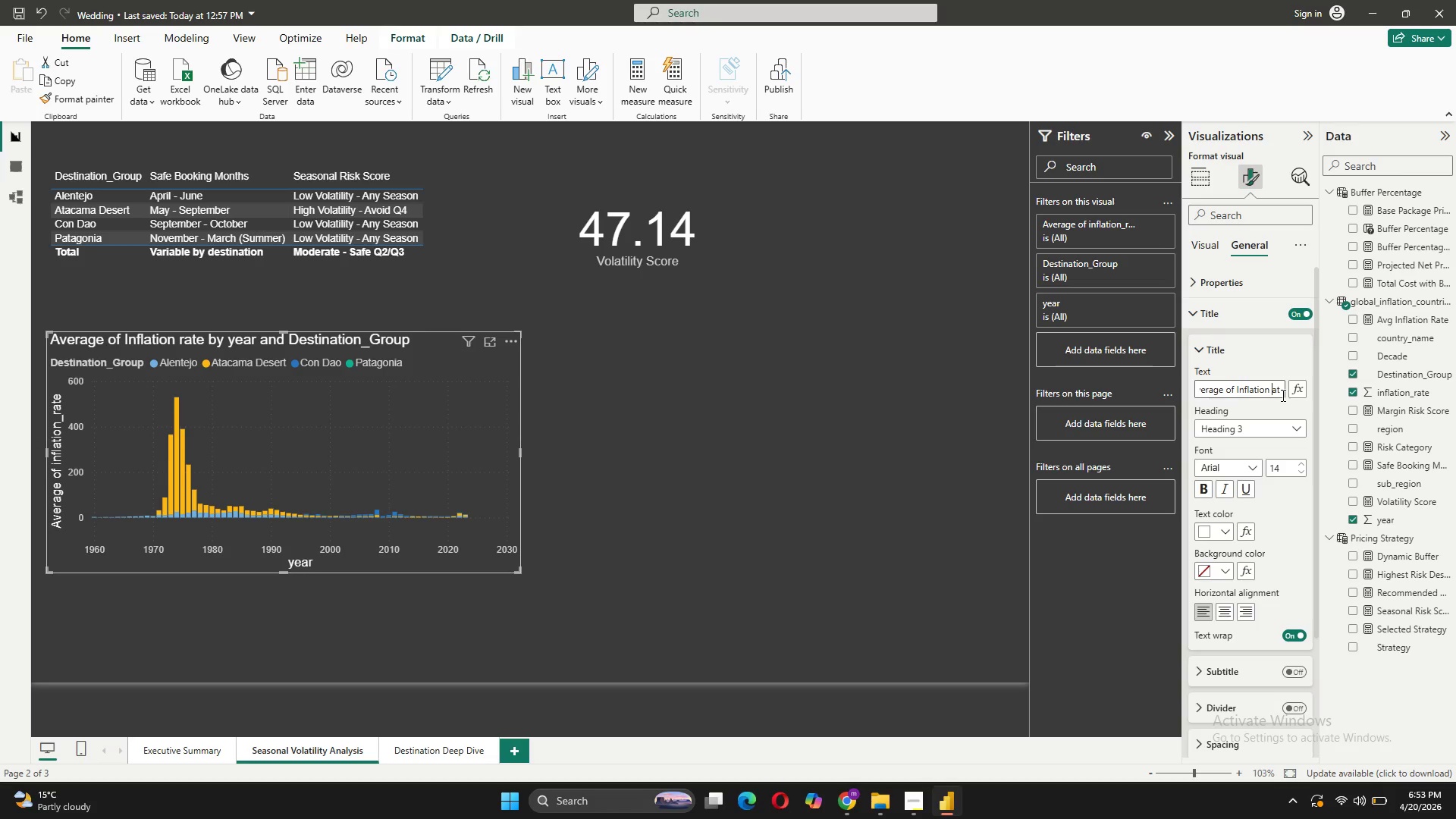 
key(CapsLock)
 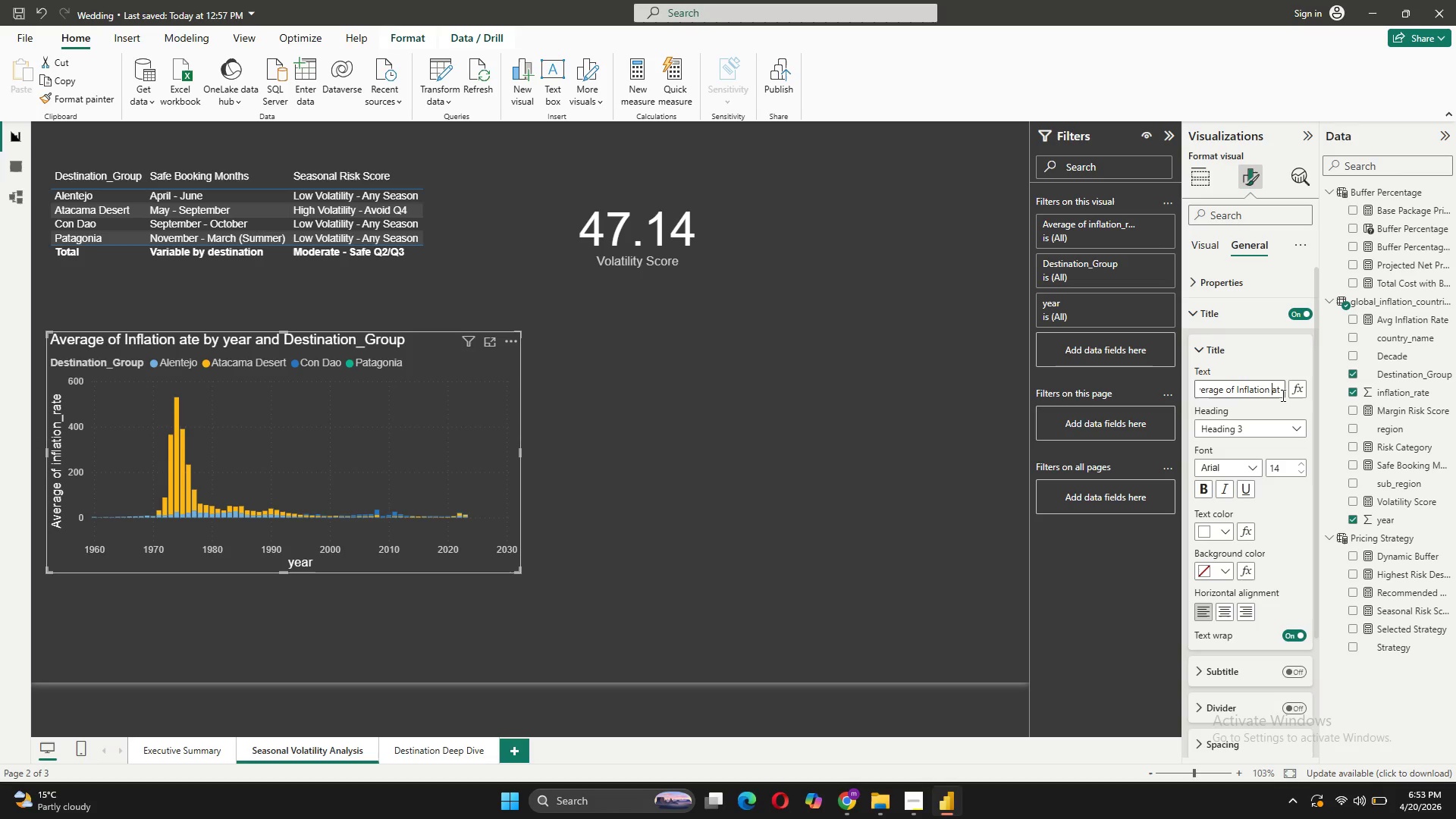 
key(R)
 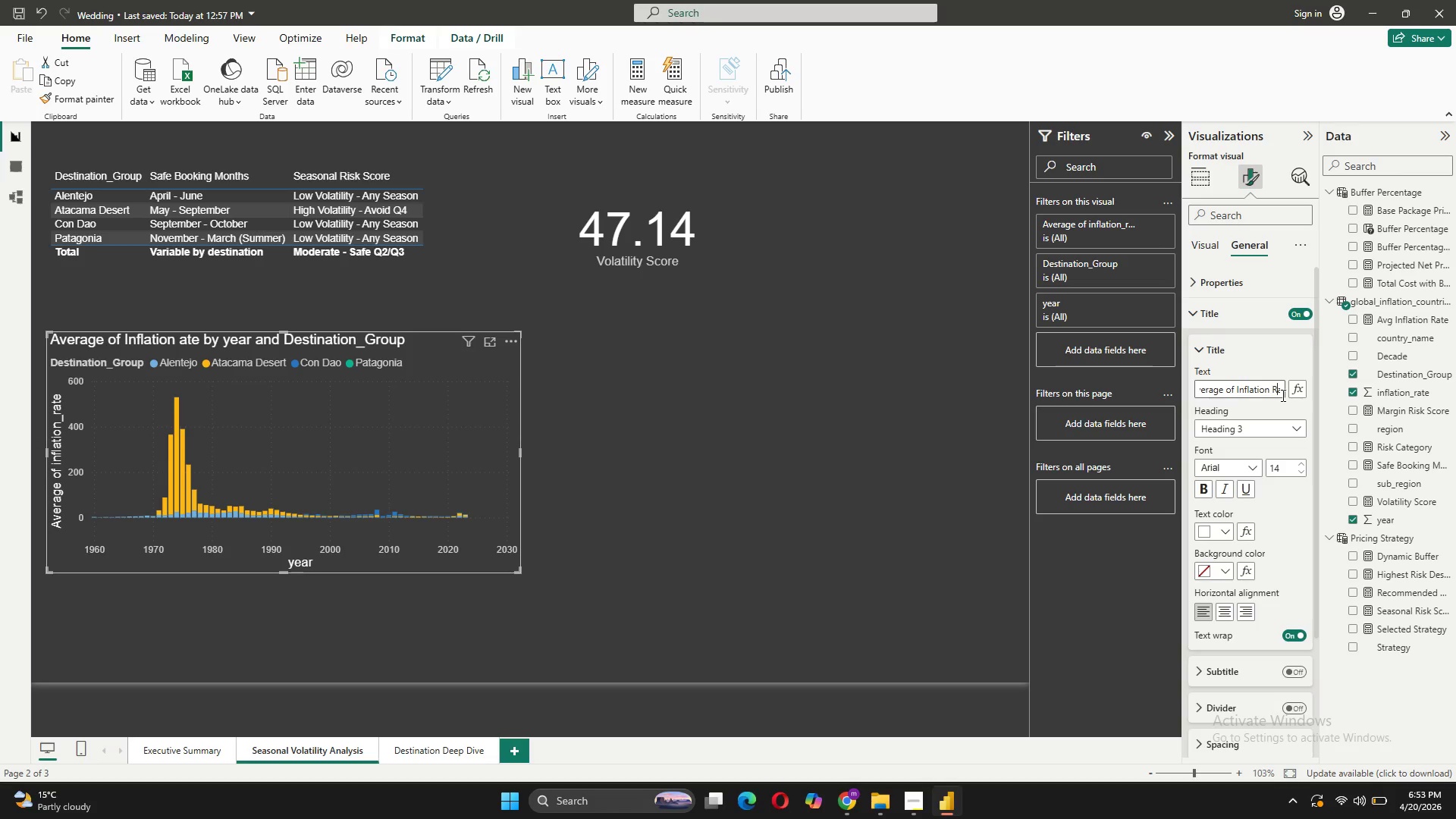 
key(CapsLock)
 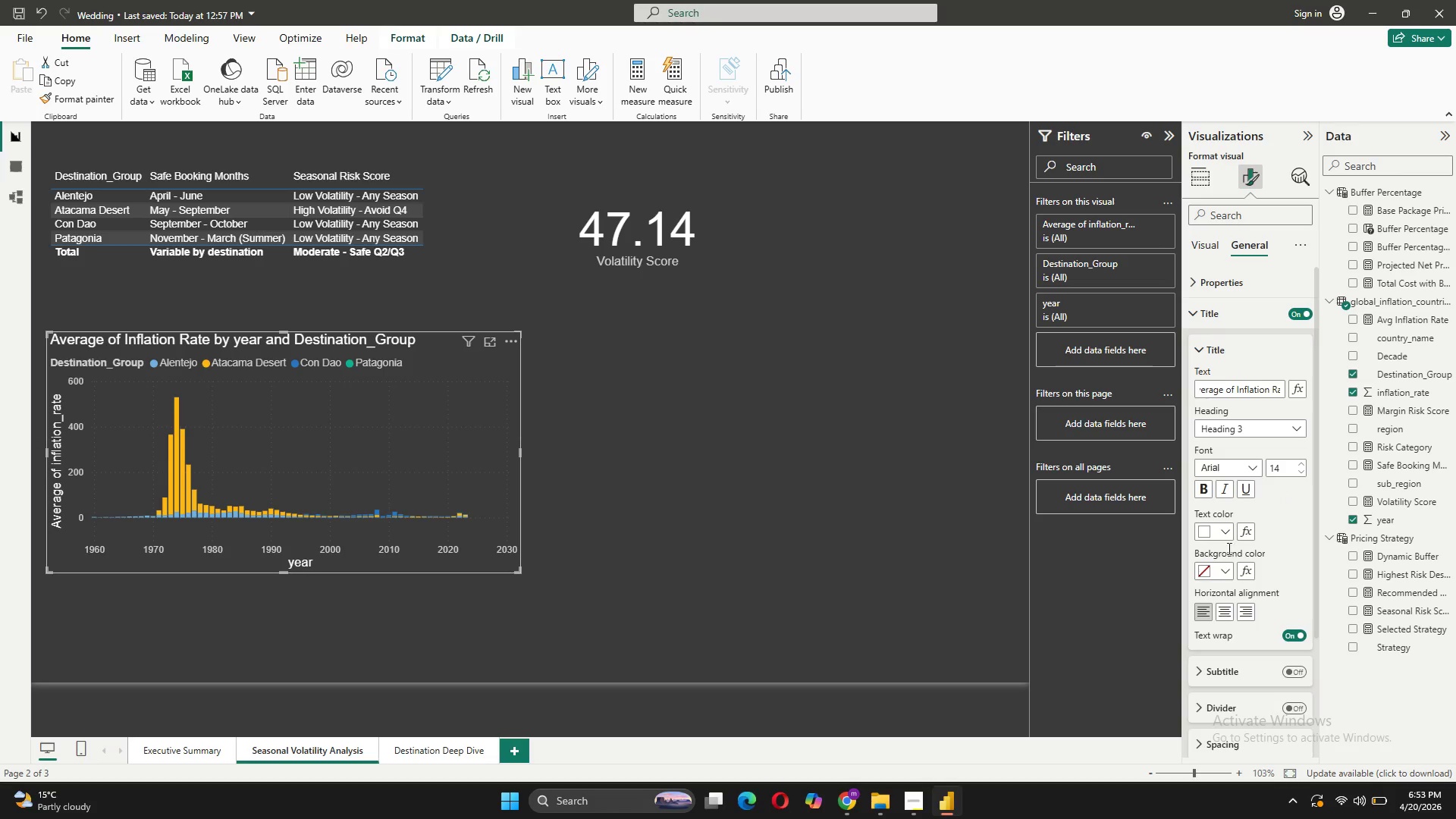 
wait(7.98)
 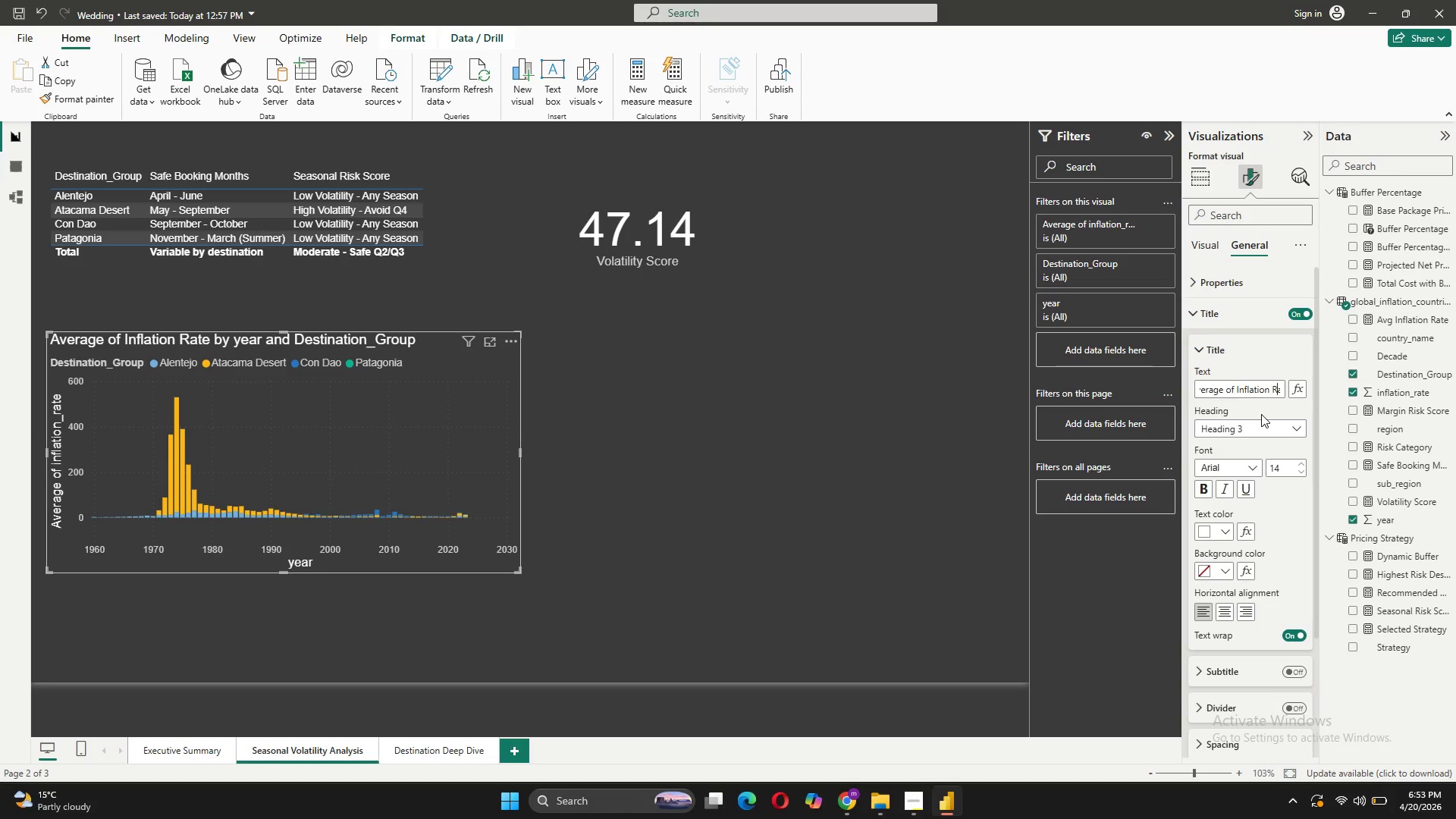 
hold_key(key=ArrowRight, duration=1.0)
 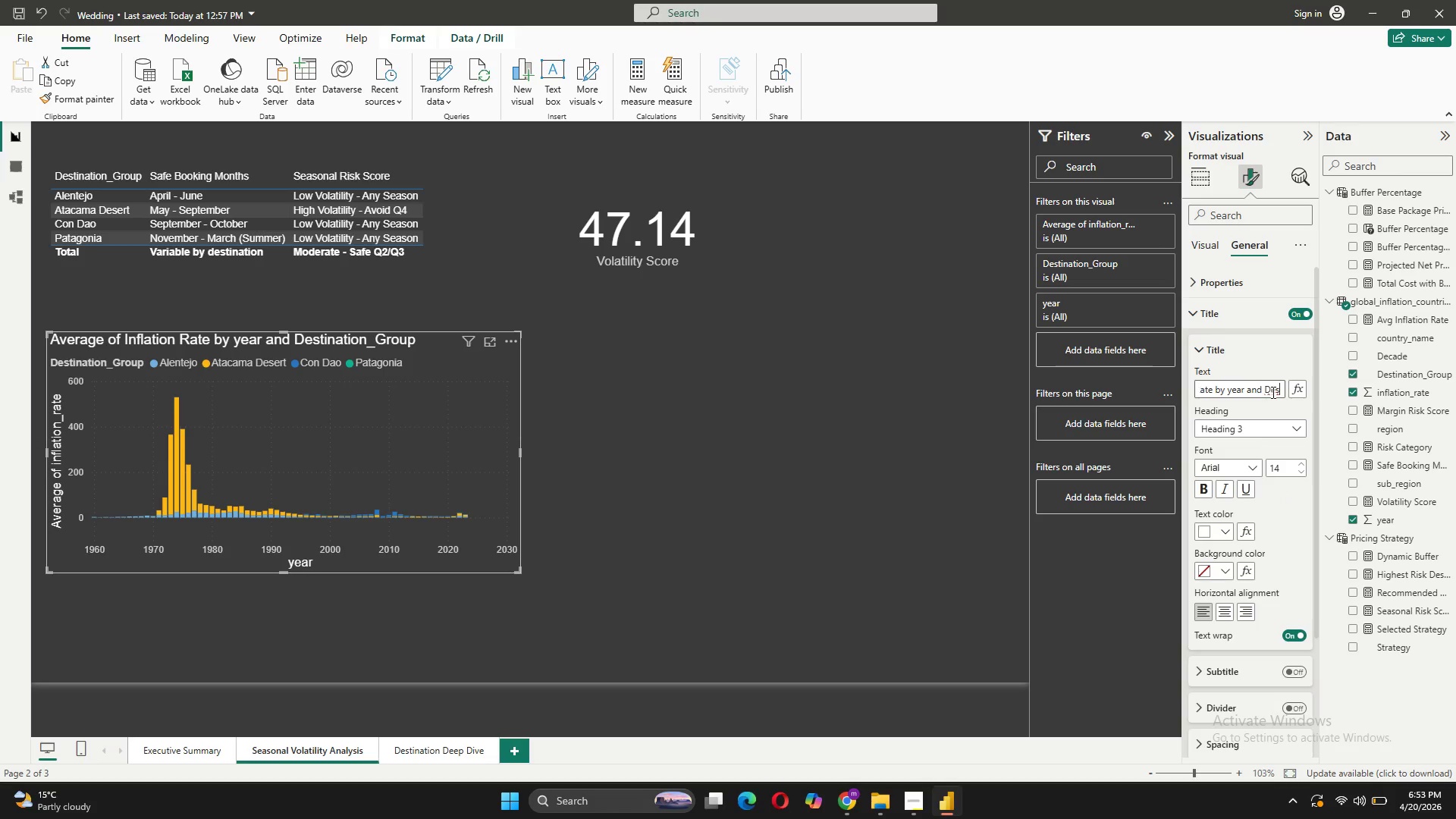 
hold_key(key=ArrowRight, duration=0.81)
 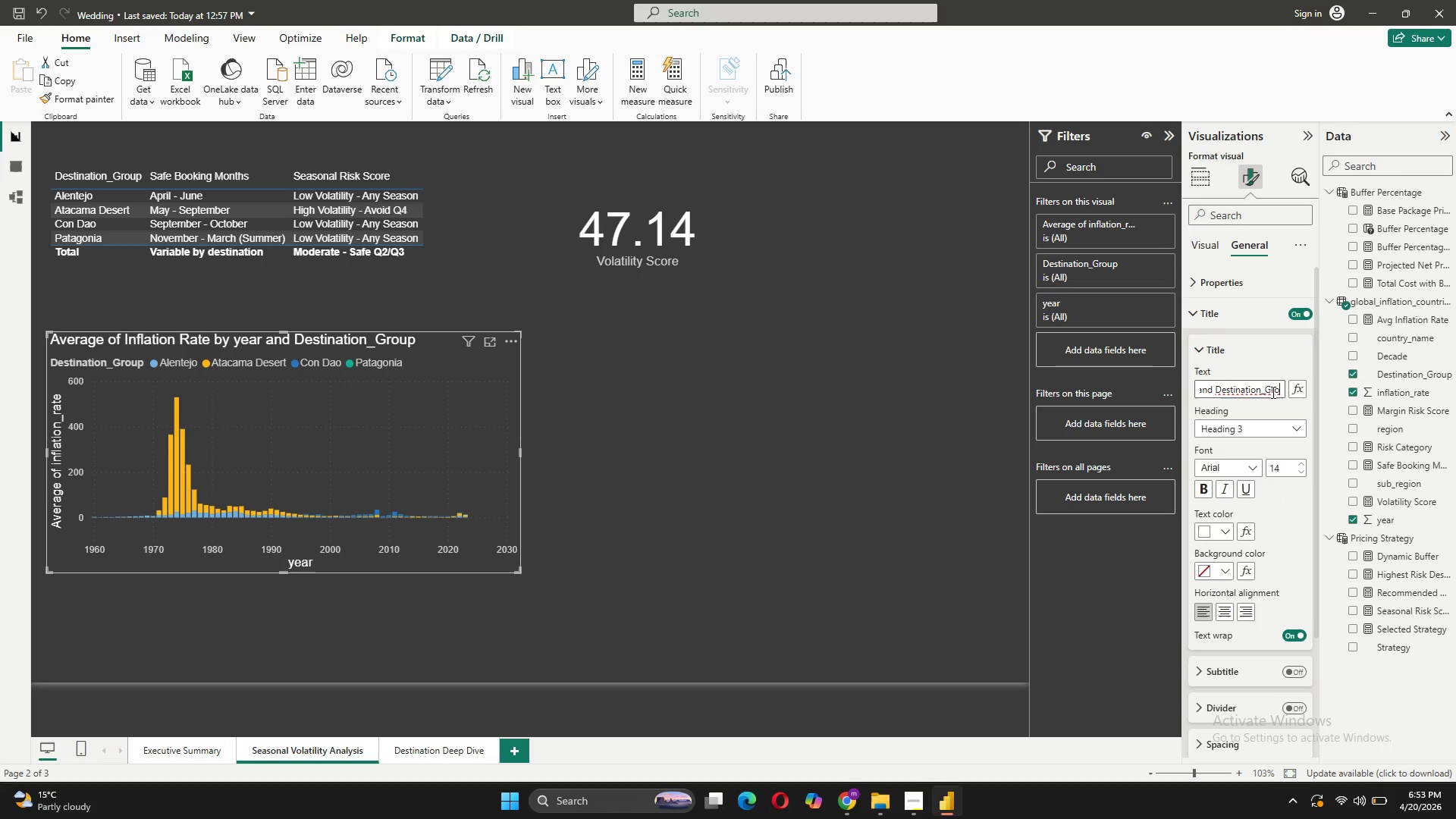 
hold_key(key=ArrowRight, duration=0.64)
 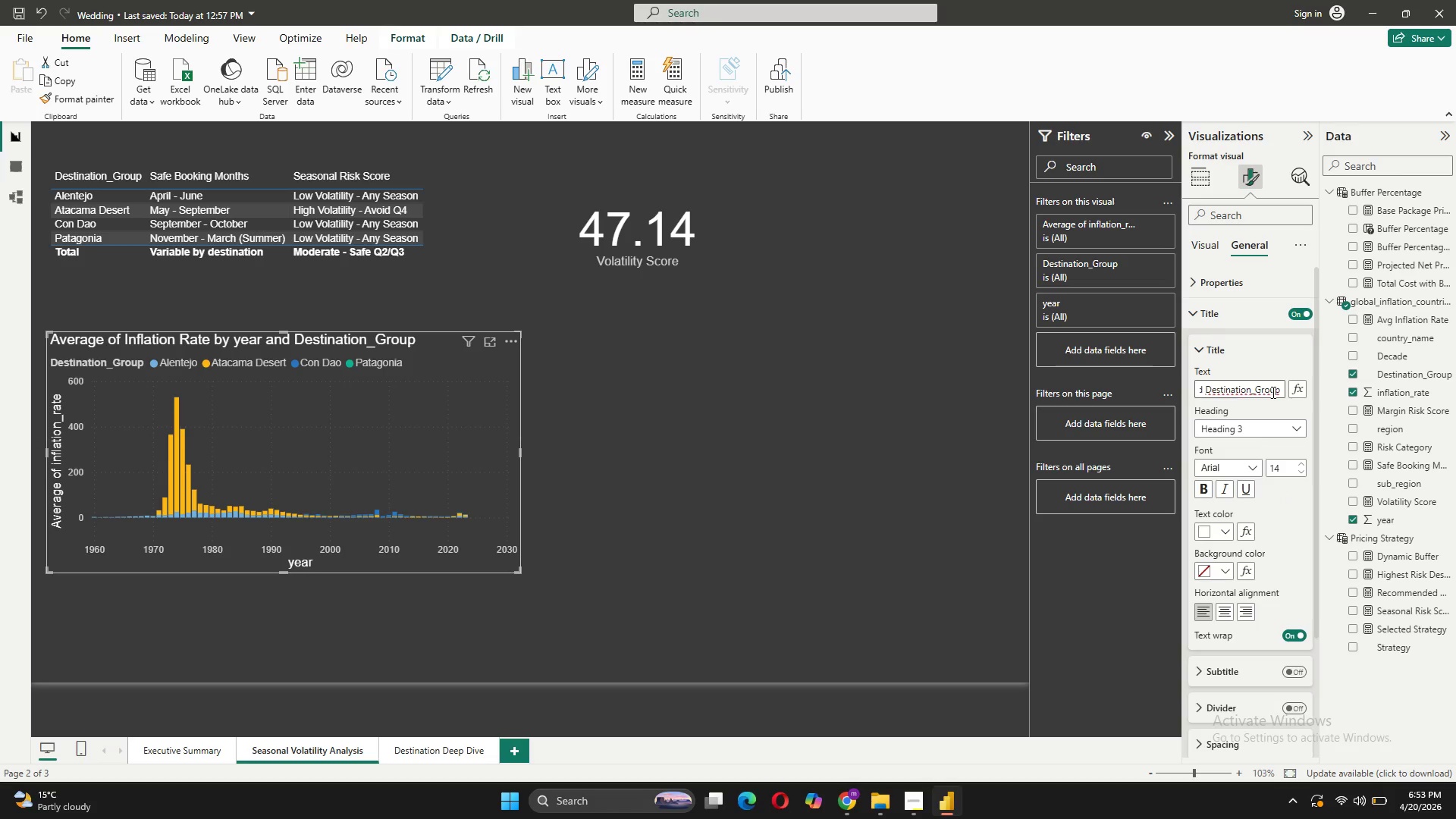 
hold_key(key=Backspace, duration=0.58)
 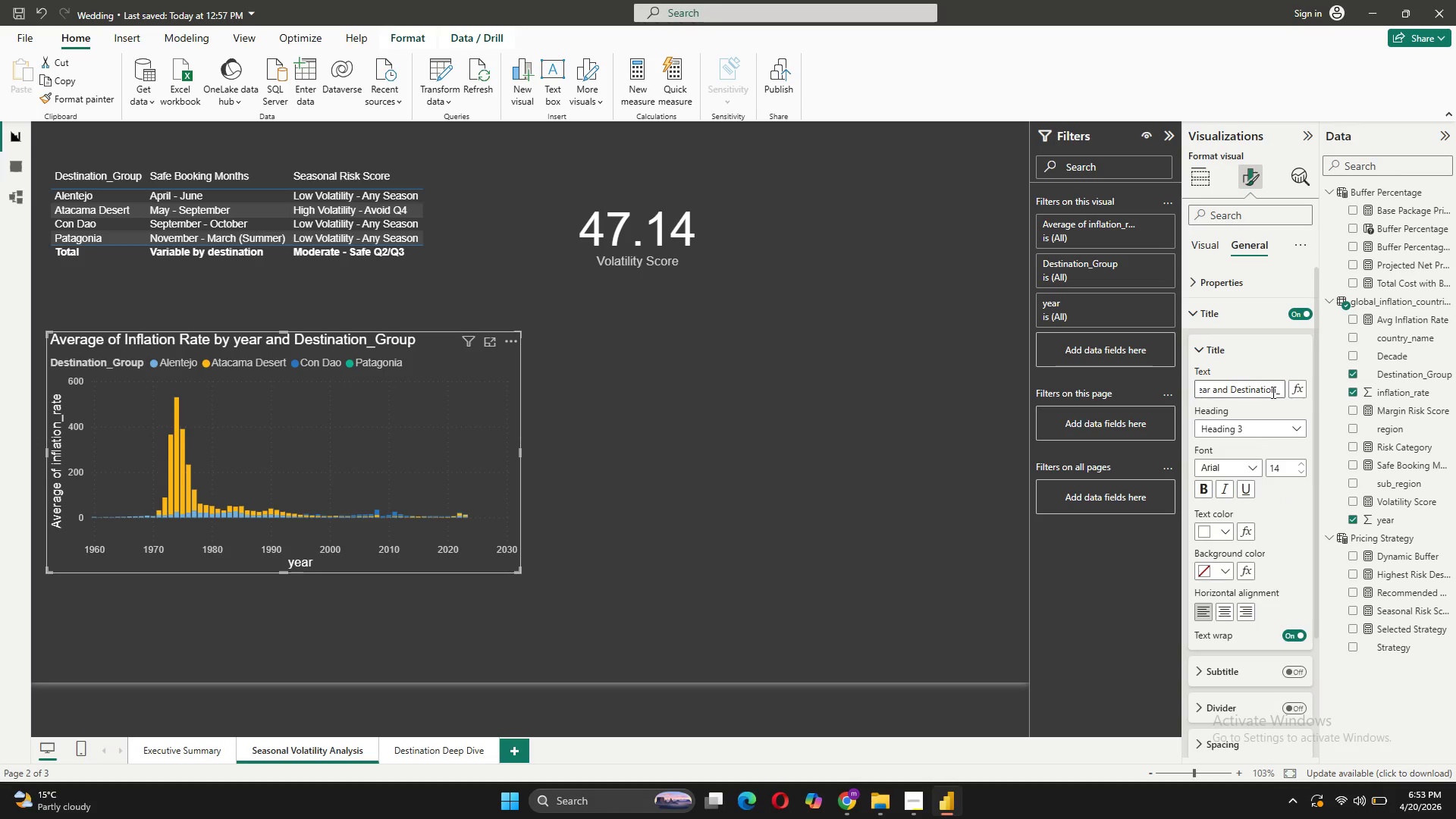 
key(Backspace)
 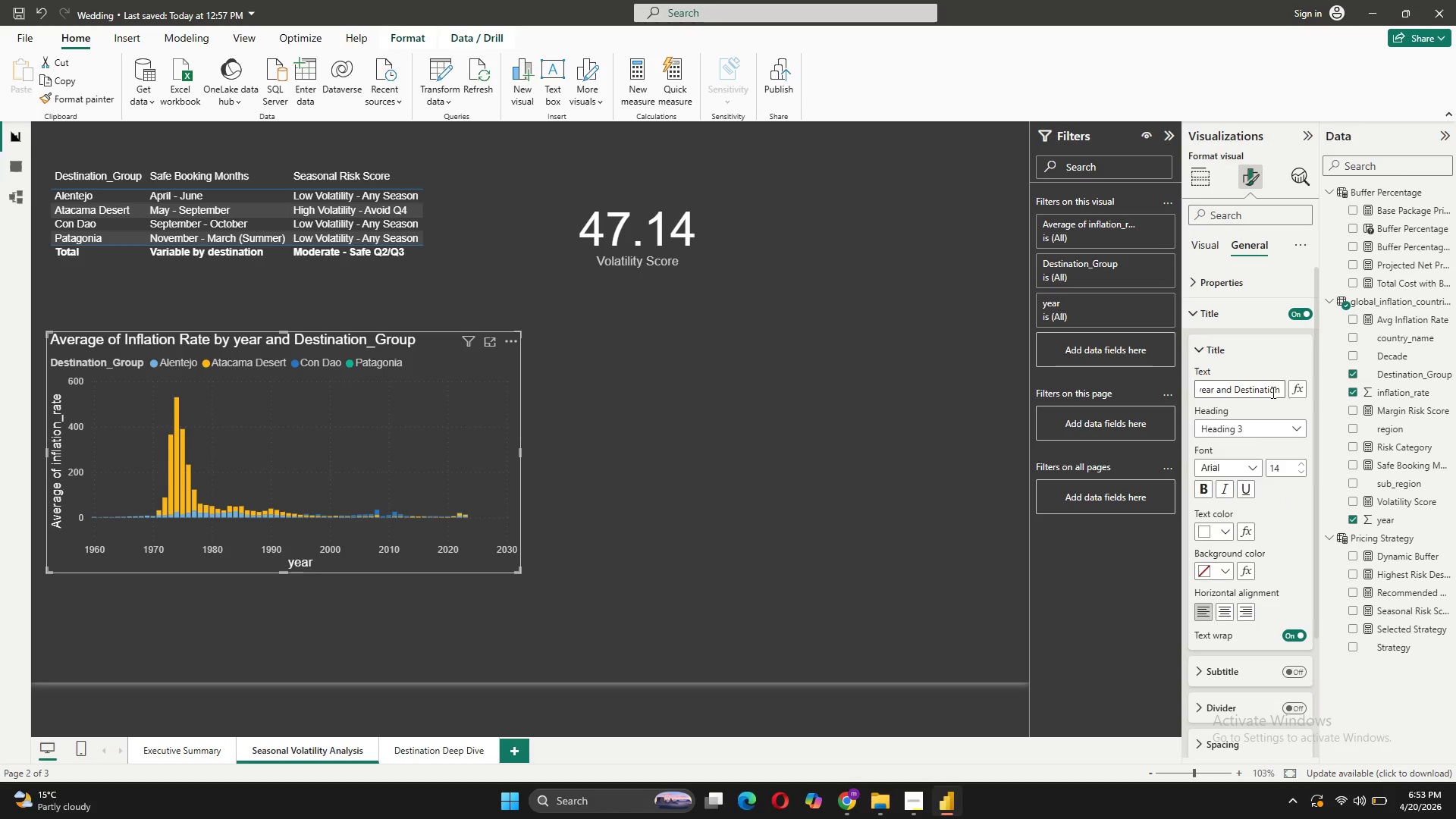 
key(Backspace)
 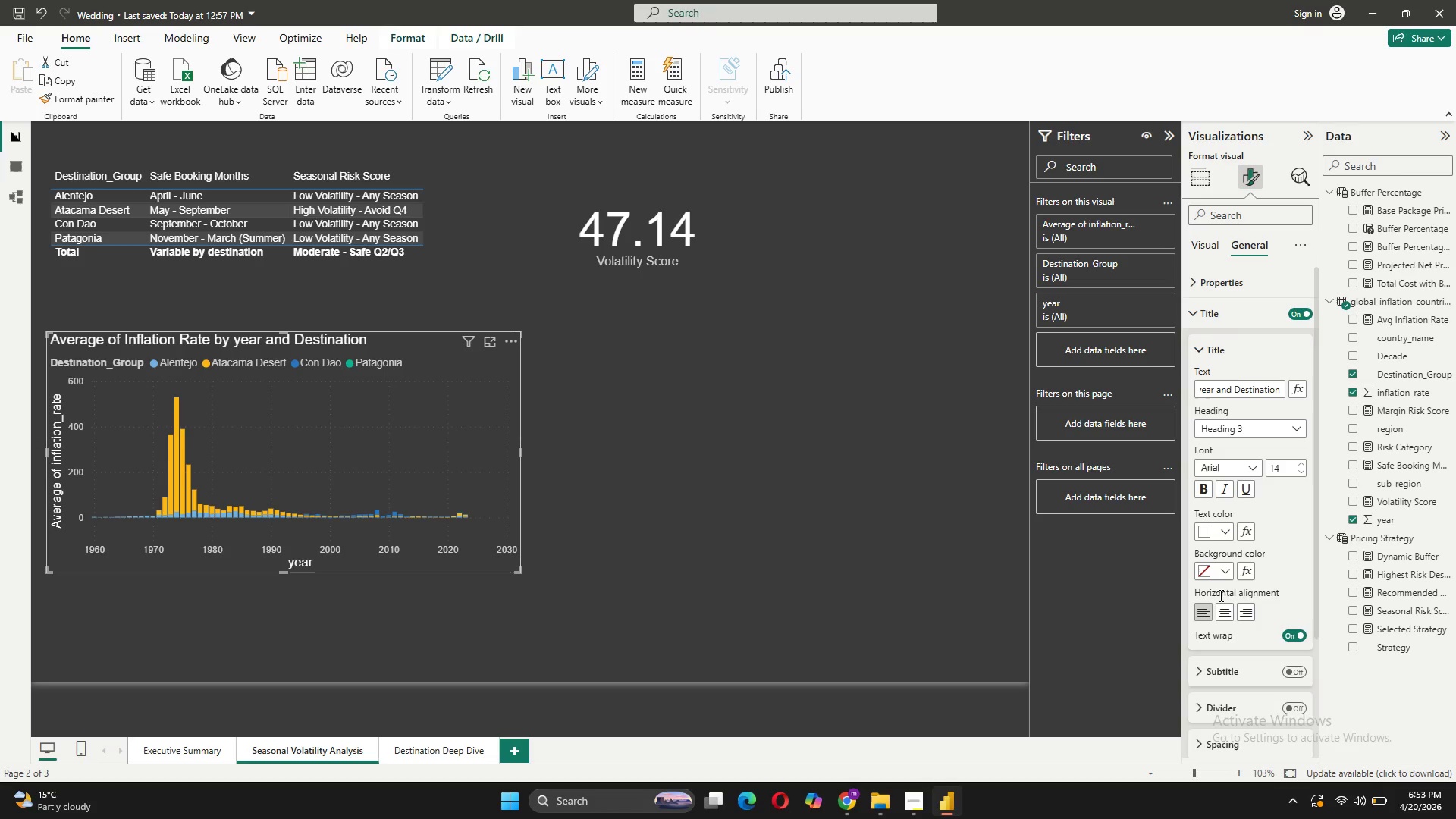 
left_click([1219, 607])
 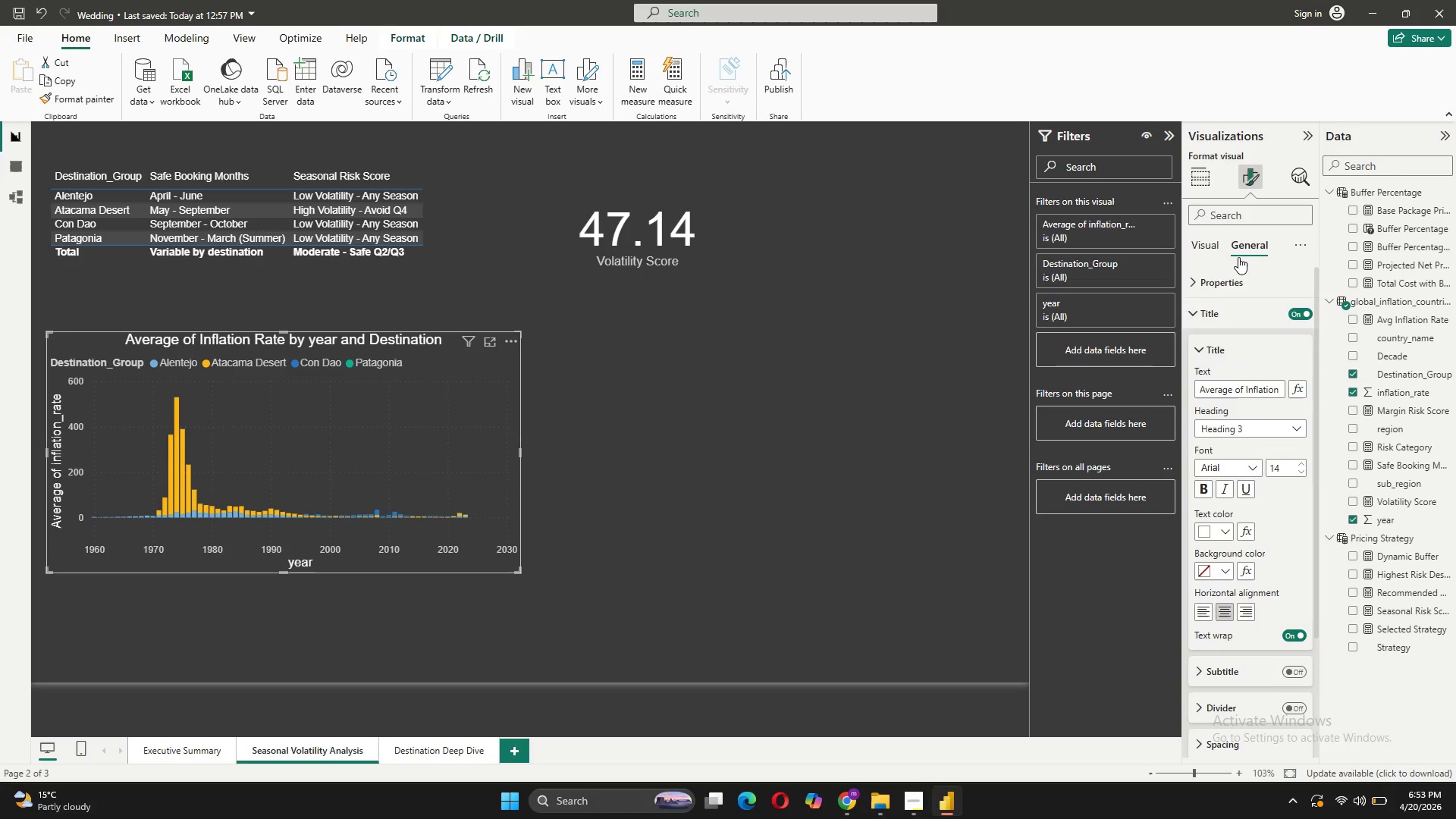 
left_click([1201, 356])
 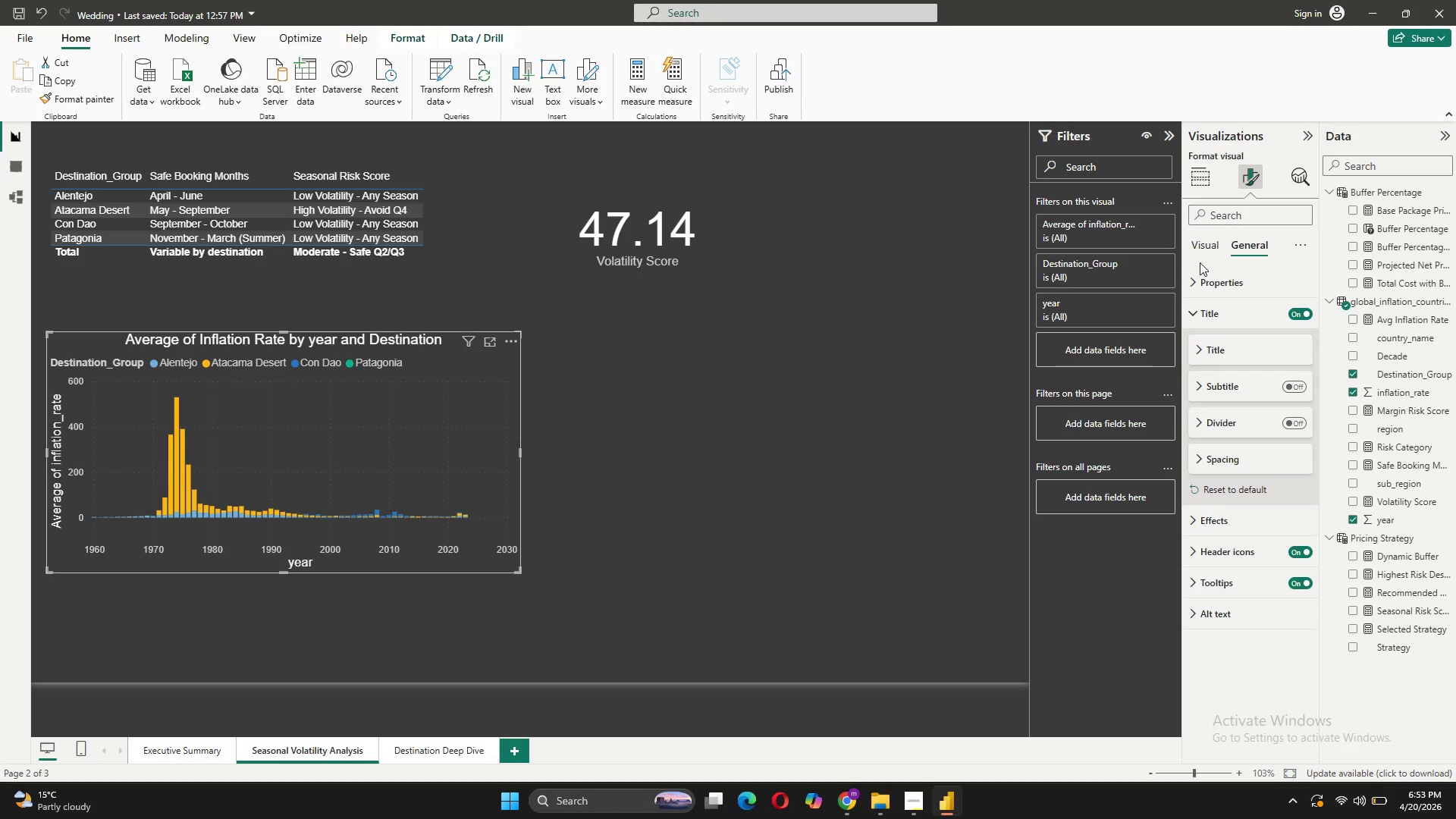 
left_click([1197, 246])
 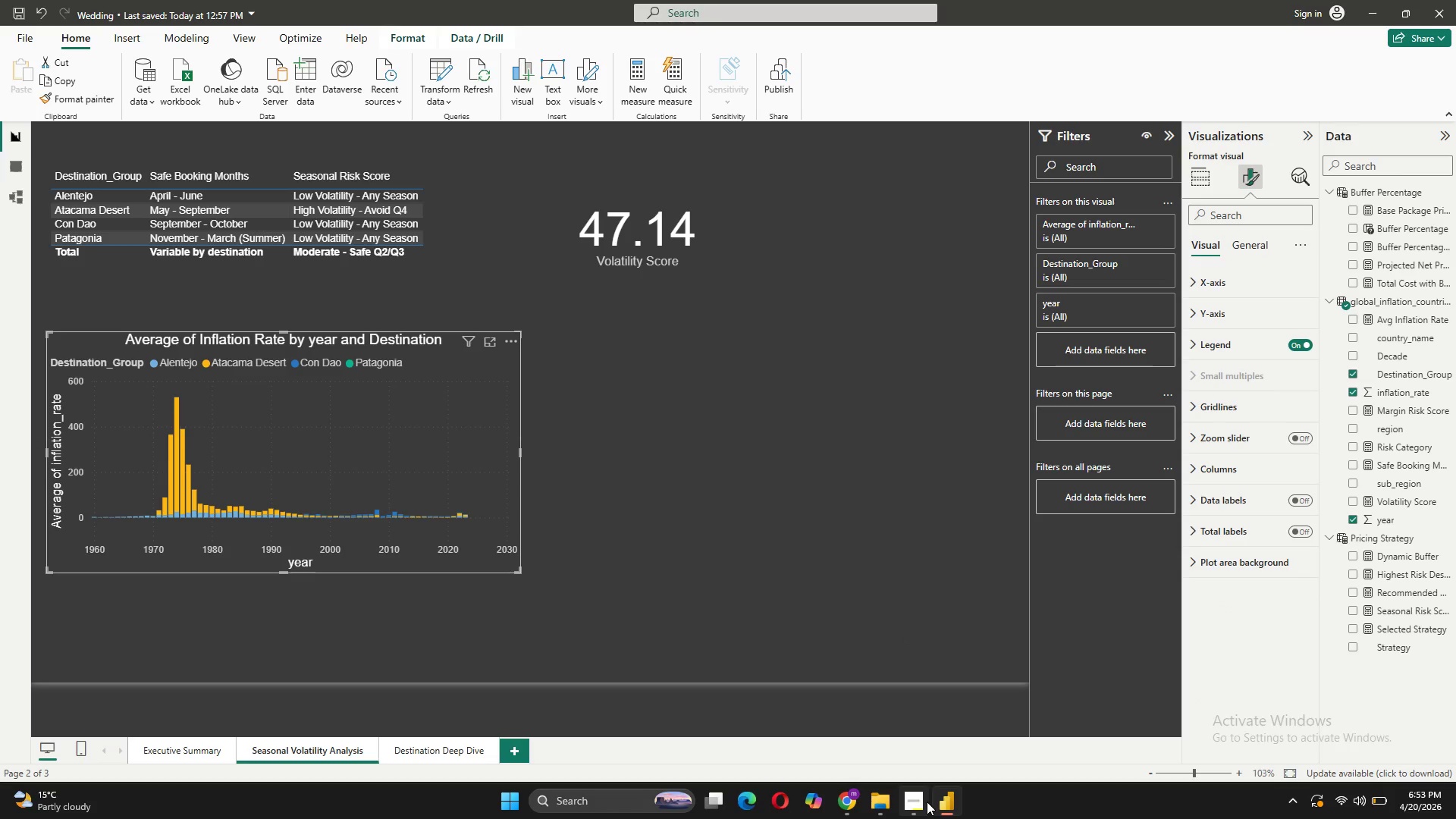 
left_click([927, 760])